 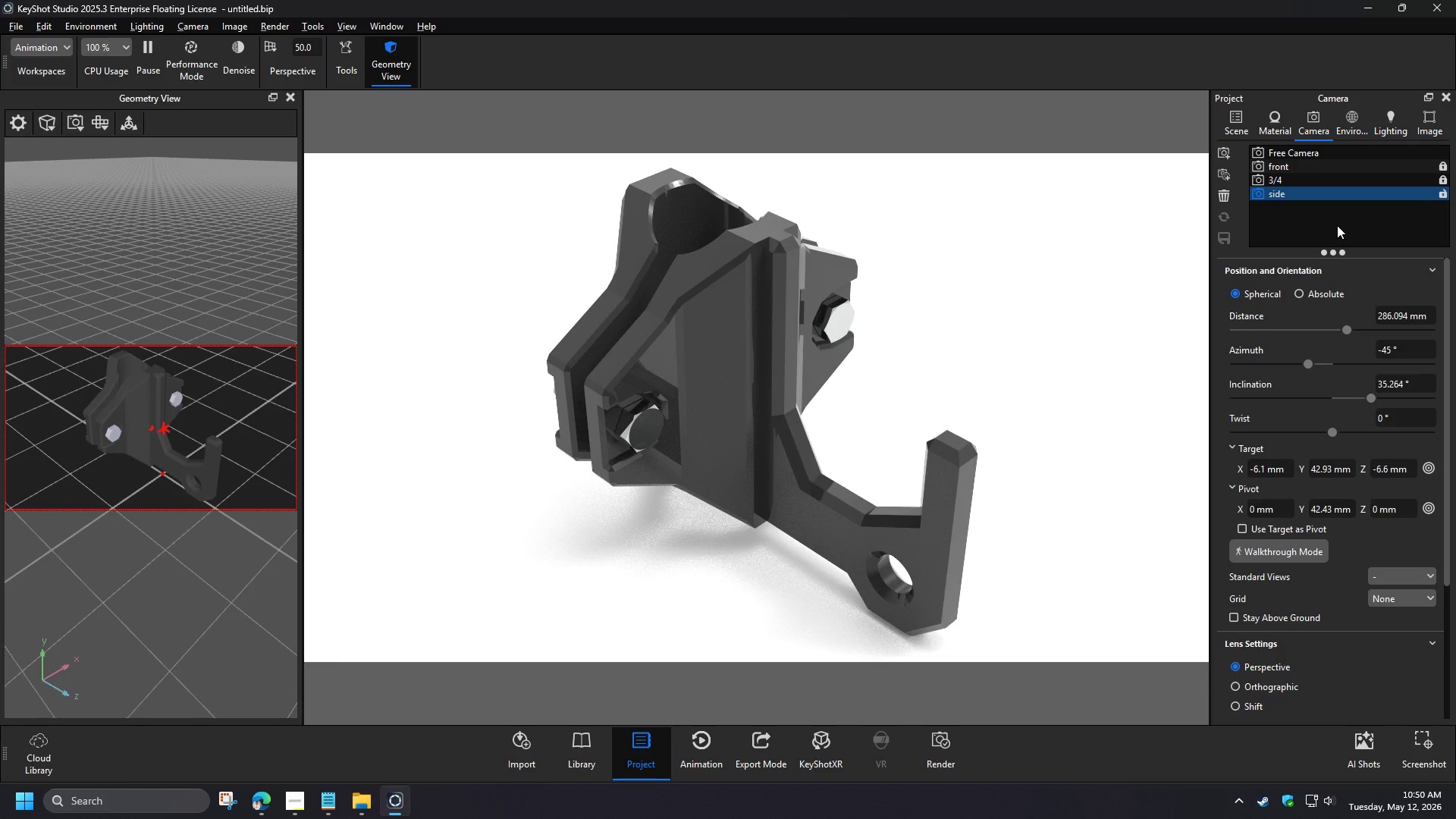 
left_click([122, 177])
 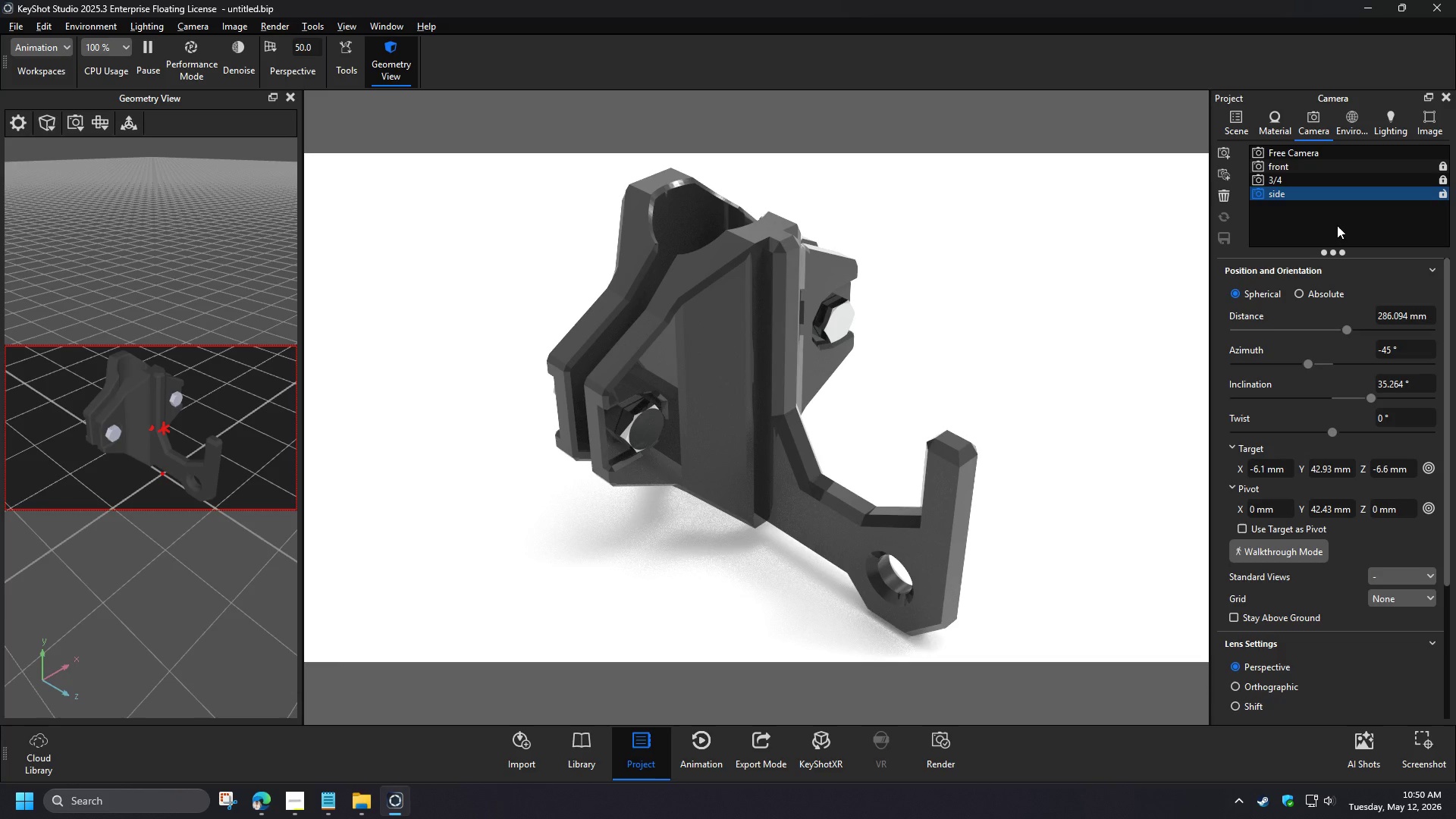 
scroll: coordinate [810, 366], scroll_direction: down, amount: 41.0
 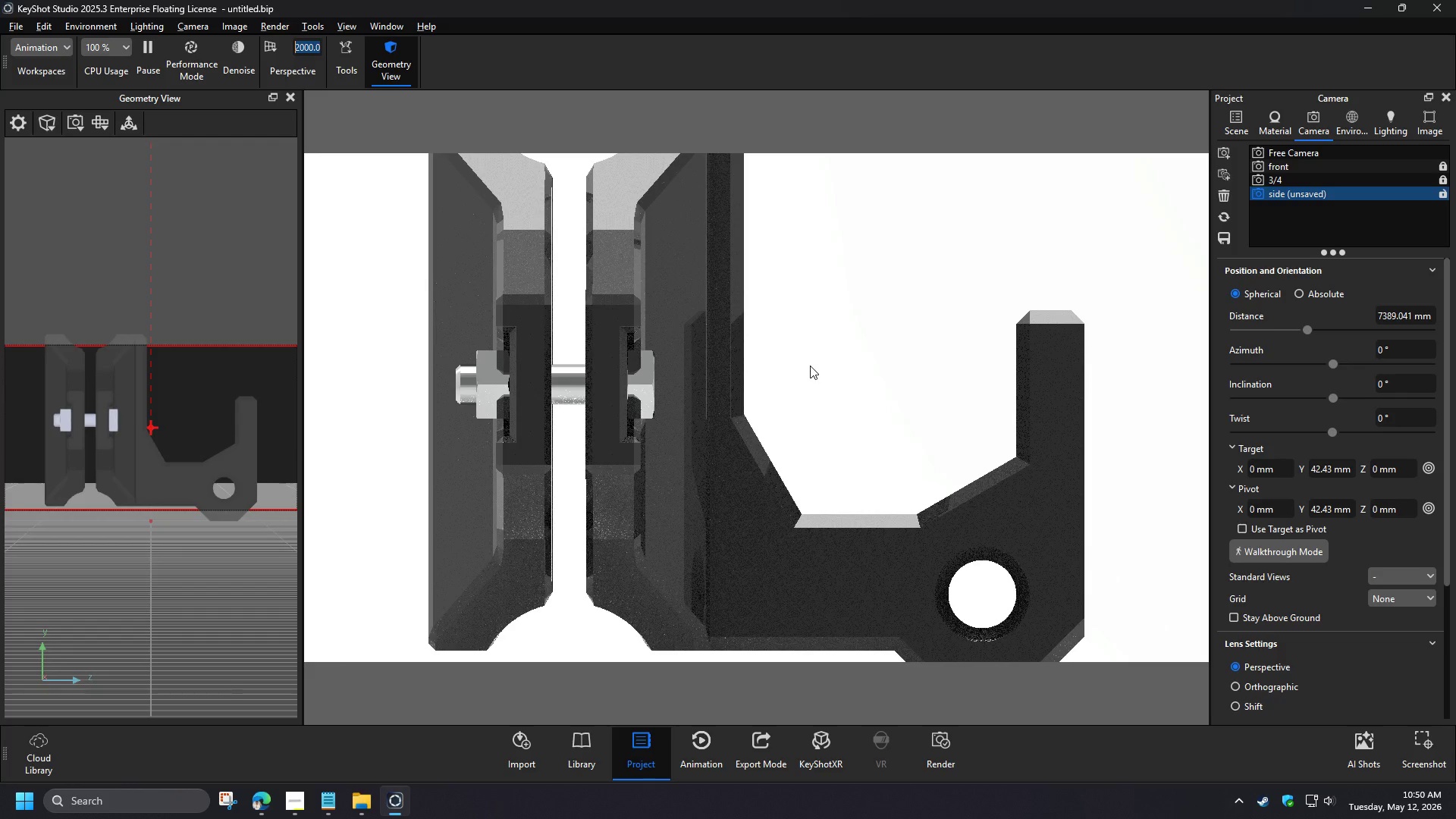 
scroll: coordinate [724, 368], scroll_direction: up, amount: 5.0
 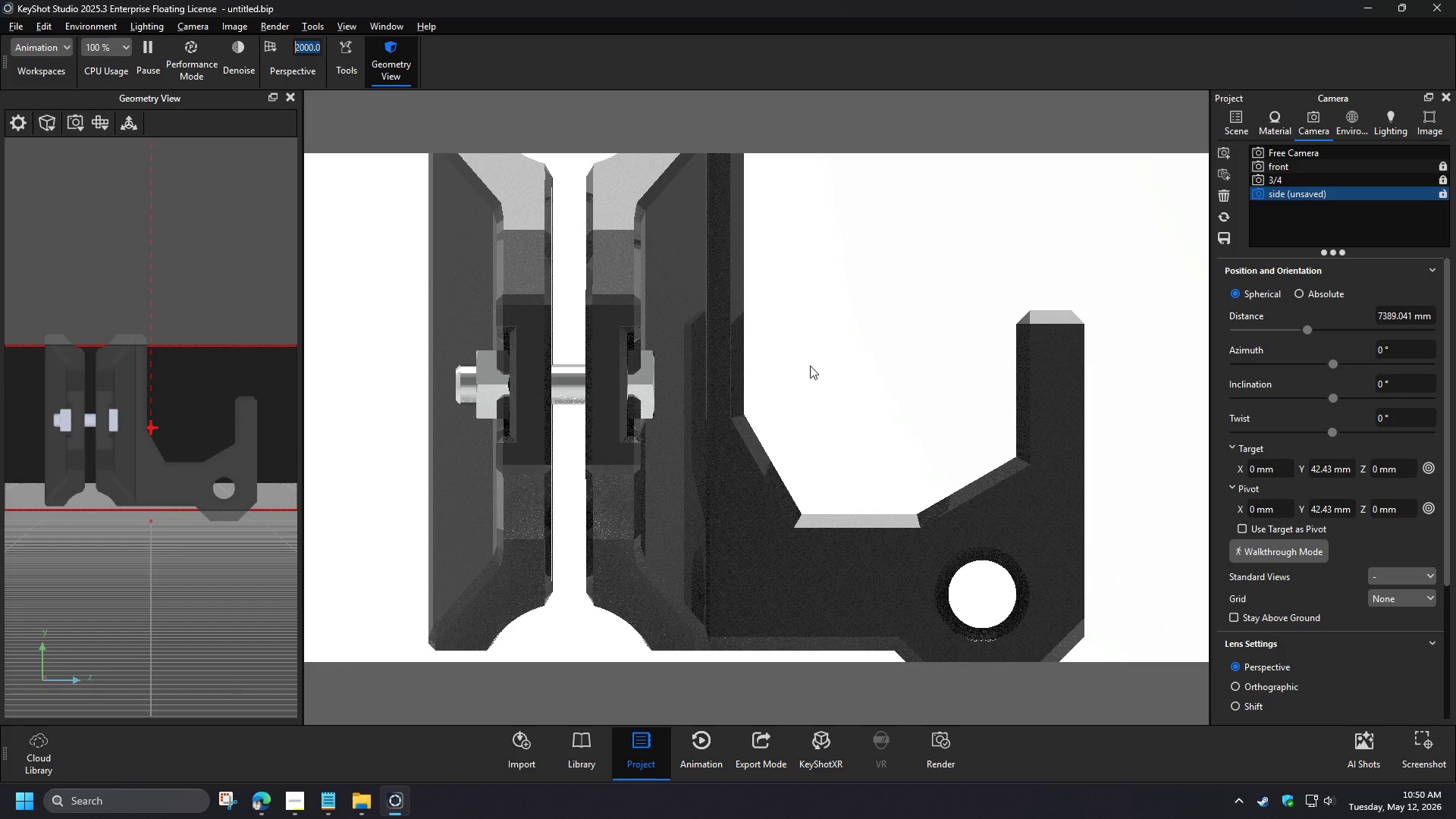 
wait(6.09)
 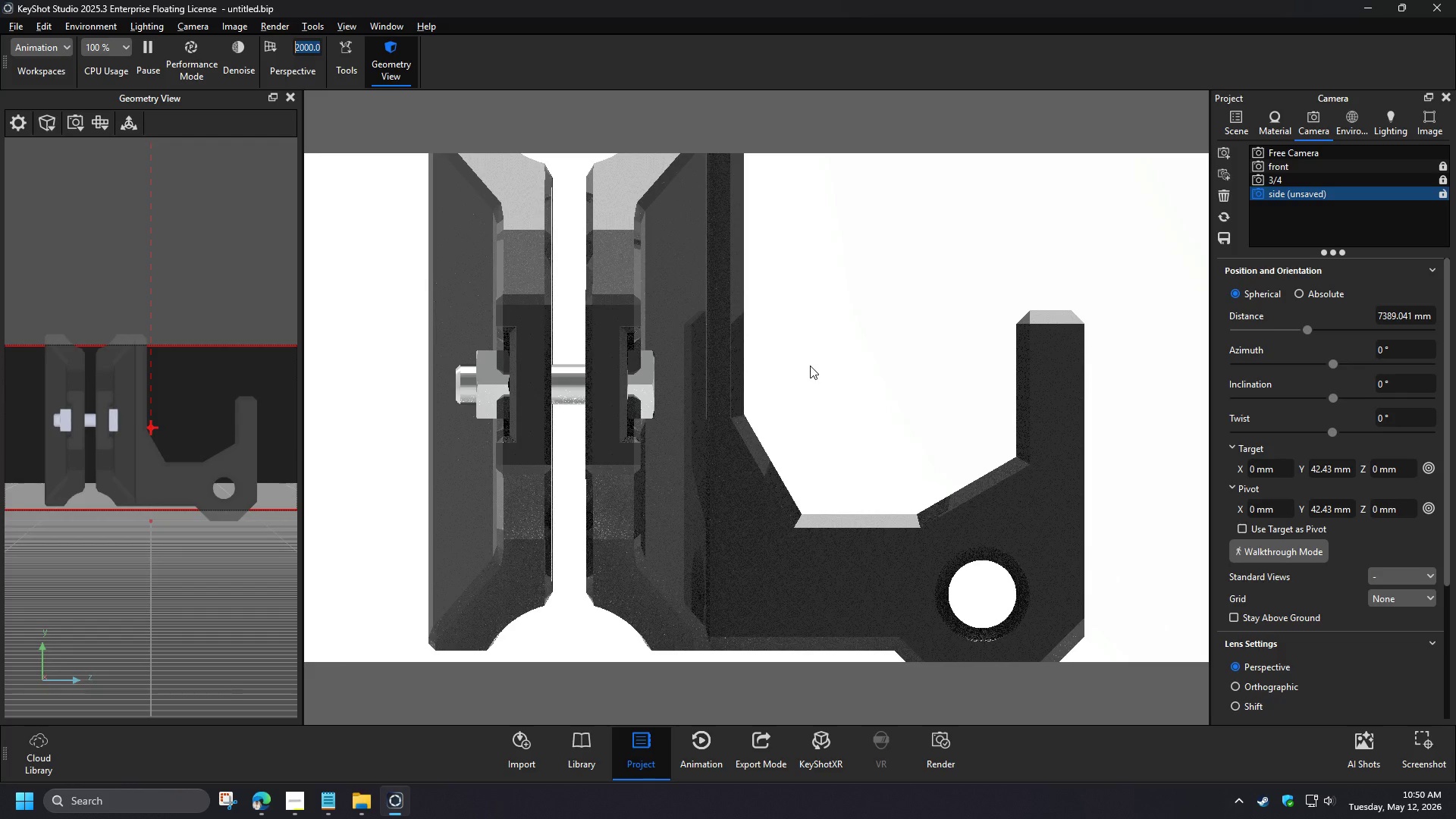 
left_click([1445, 198])
 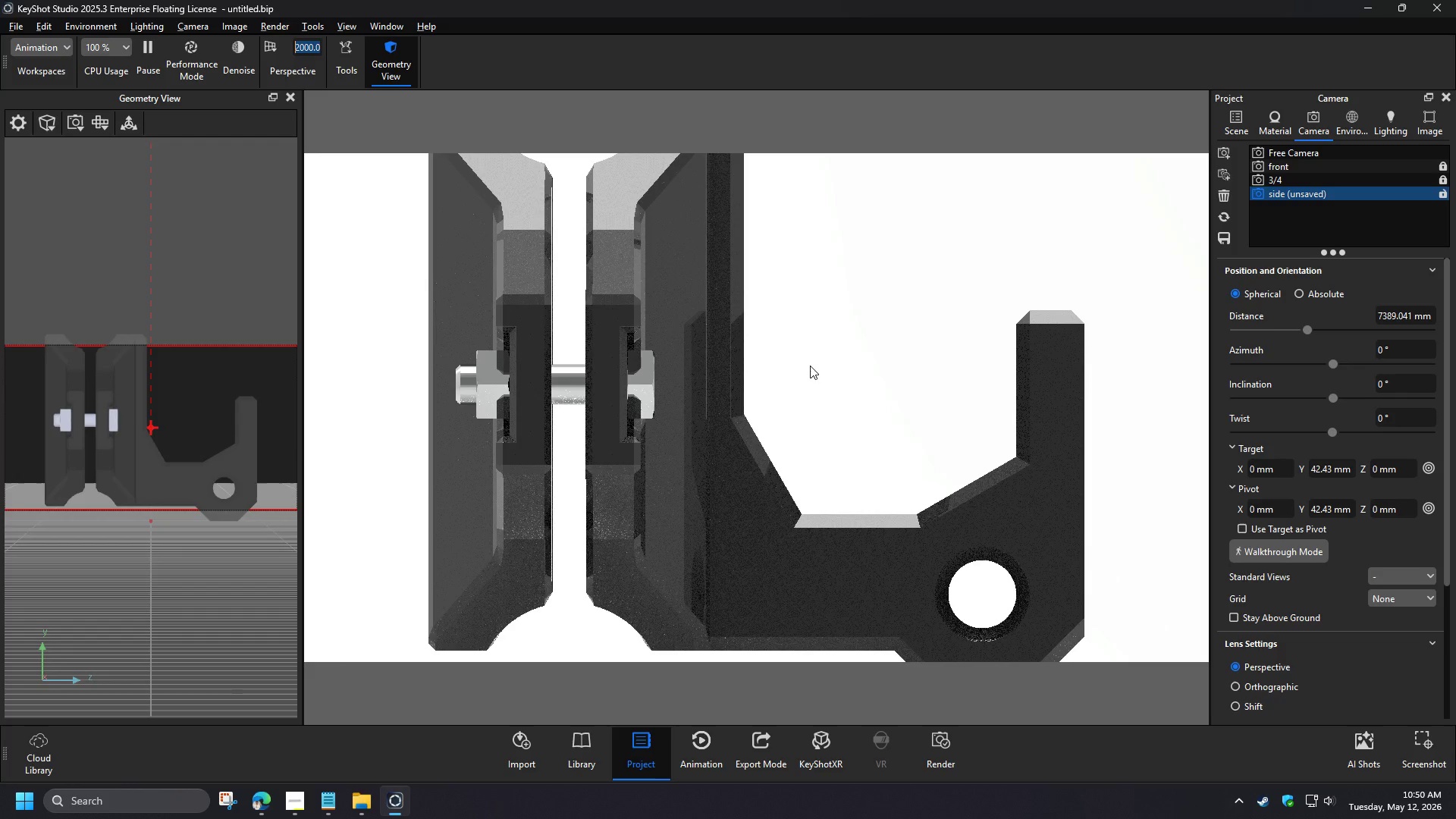 
left_click([1318, 218])
 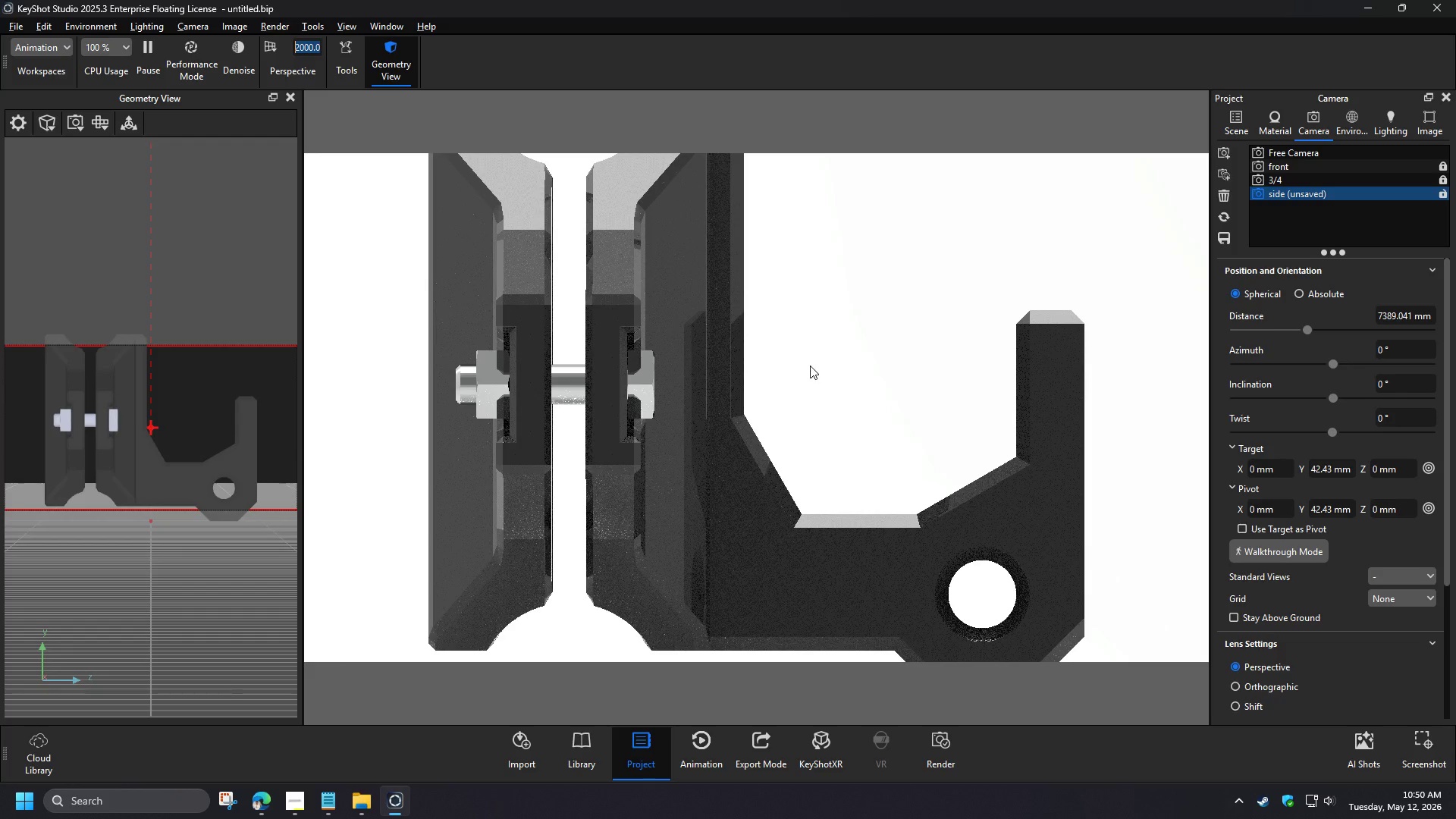 
left_click([1443, 196])
 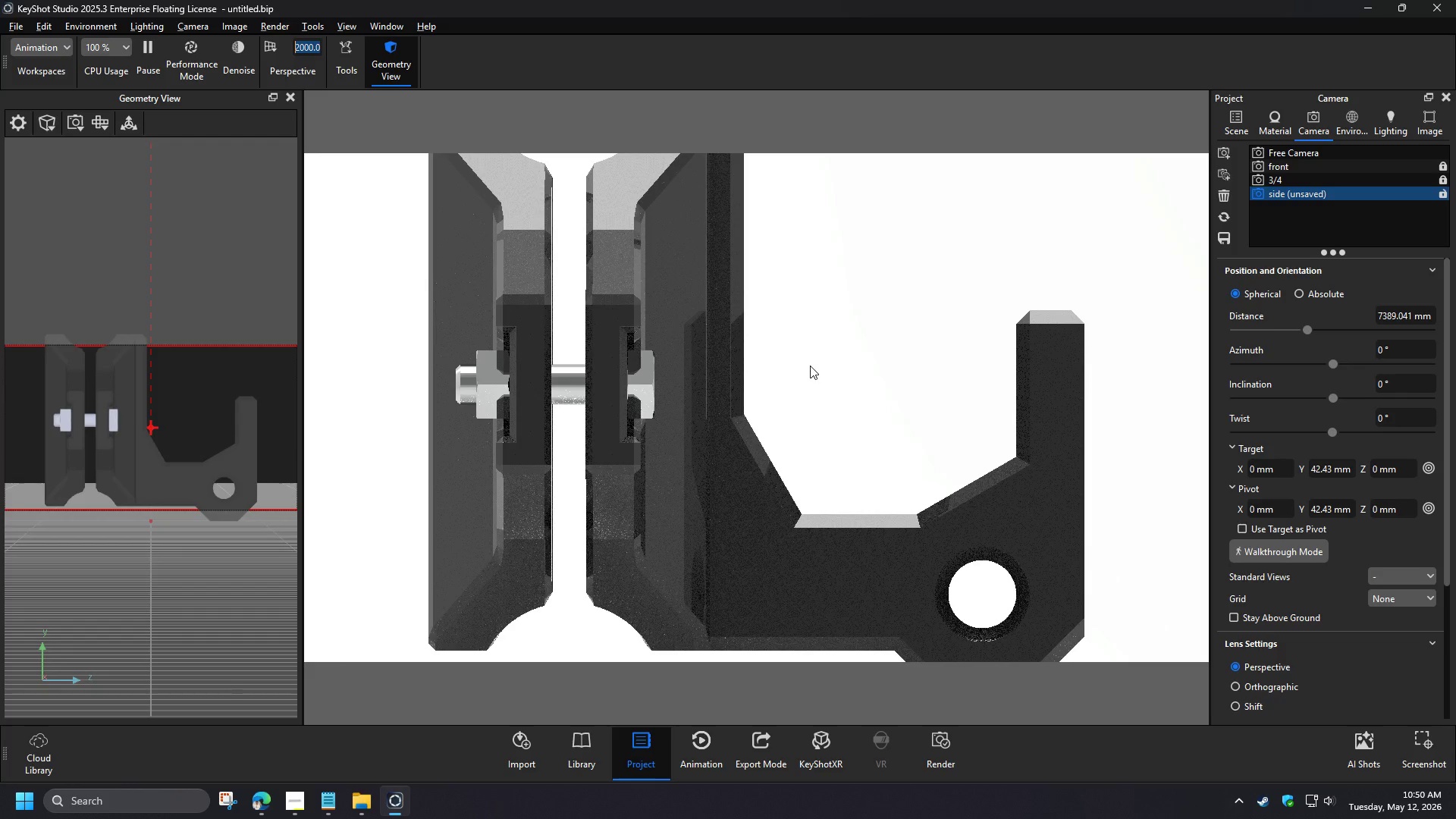 
left_click([1219, 244])
 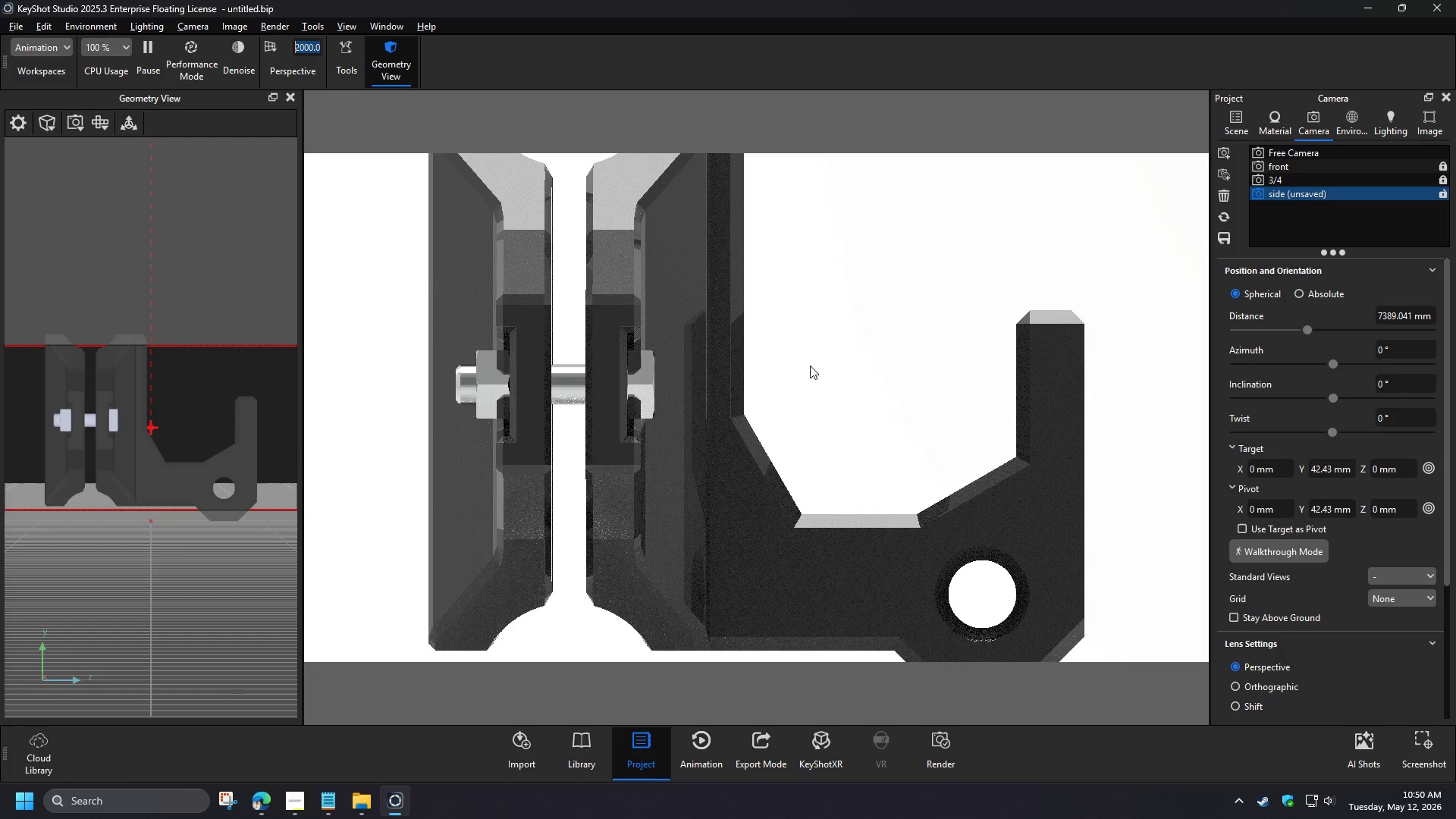 
left_click([1299, 169])
 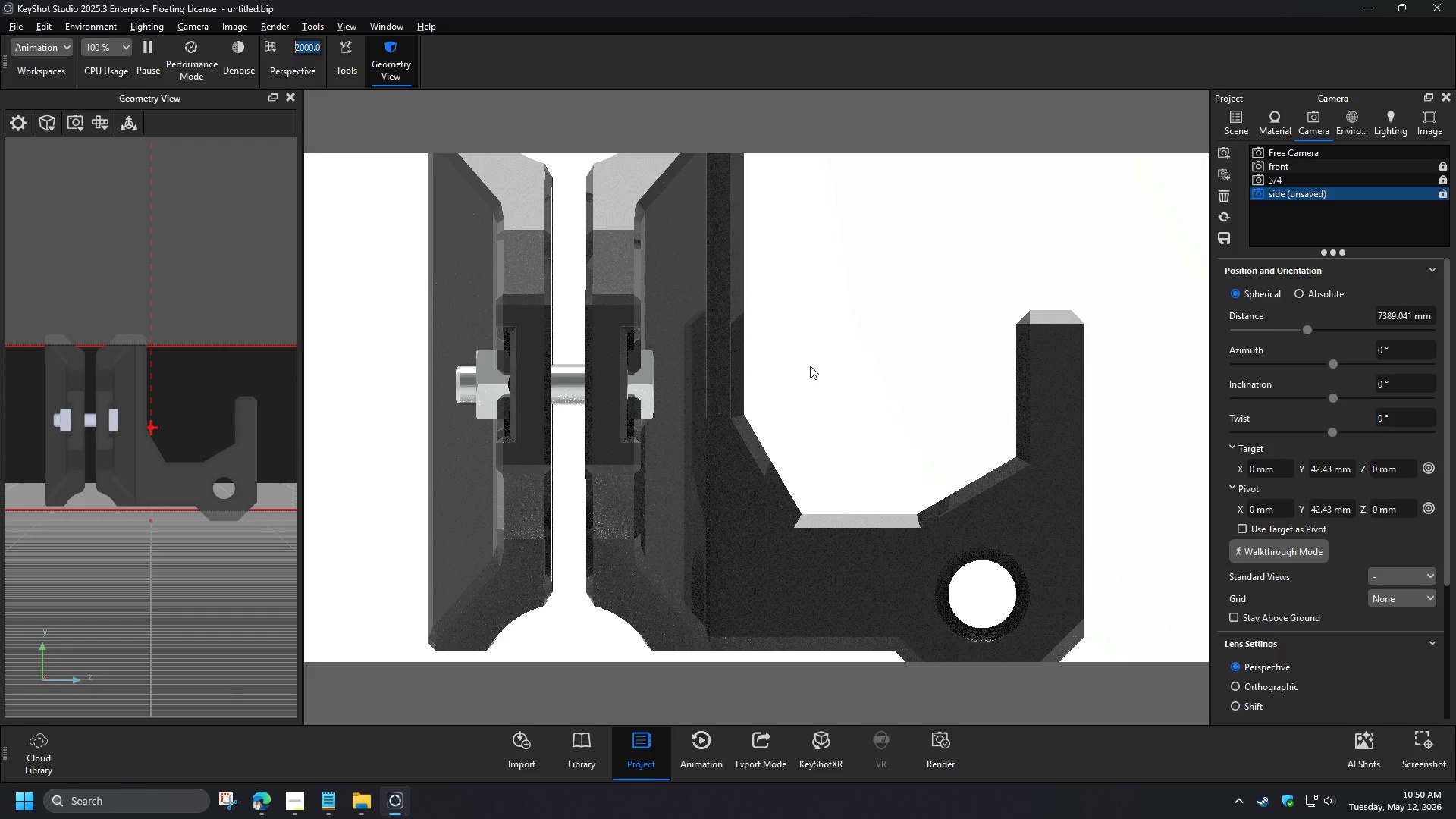 
left_click([1300, 193])
 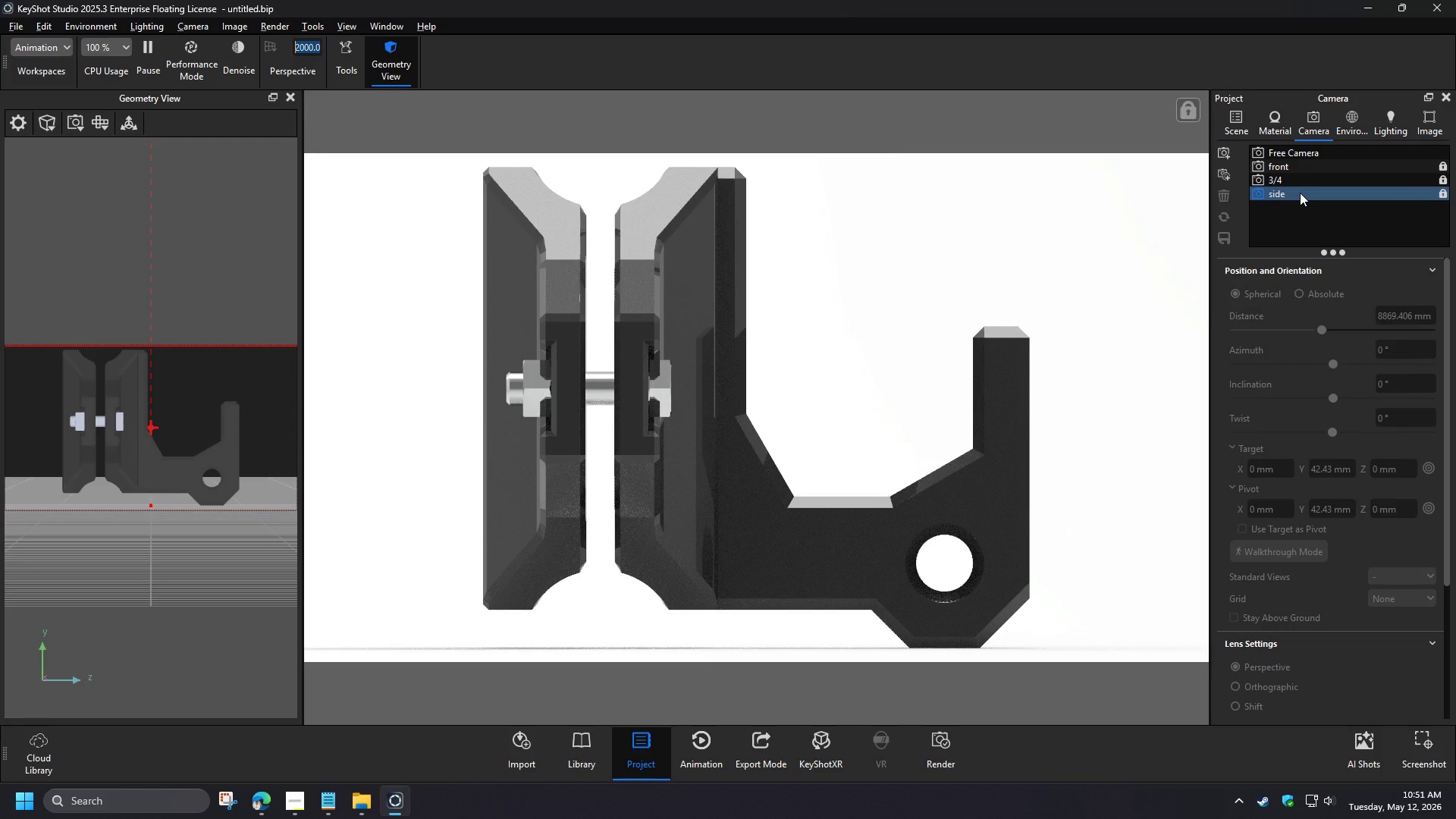 
wait(5.53)
 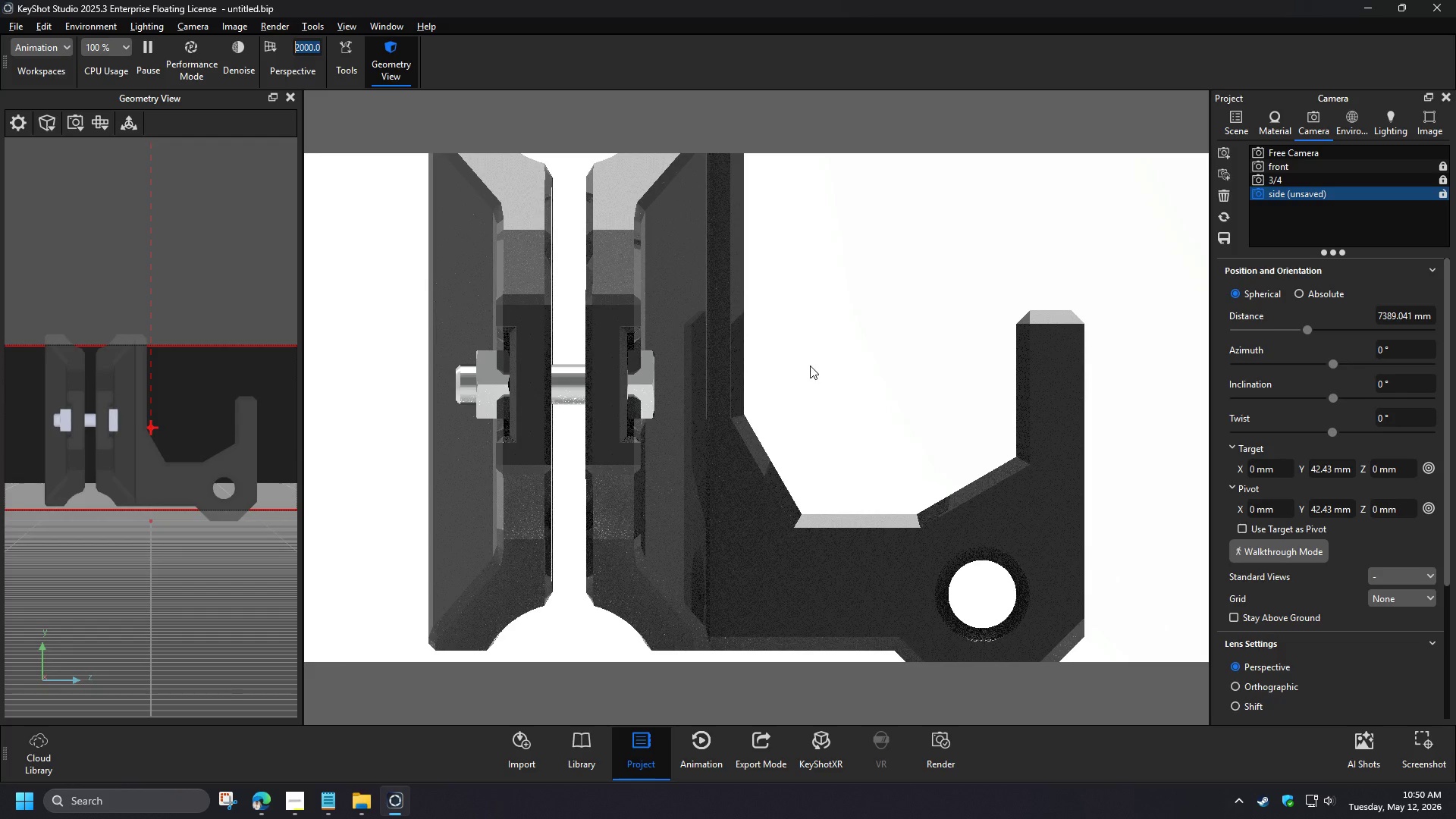 
left_click([1443, 195])
 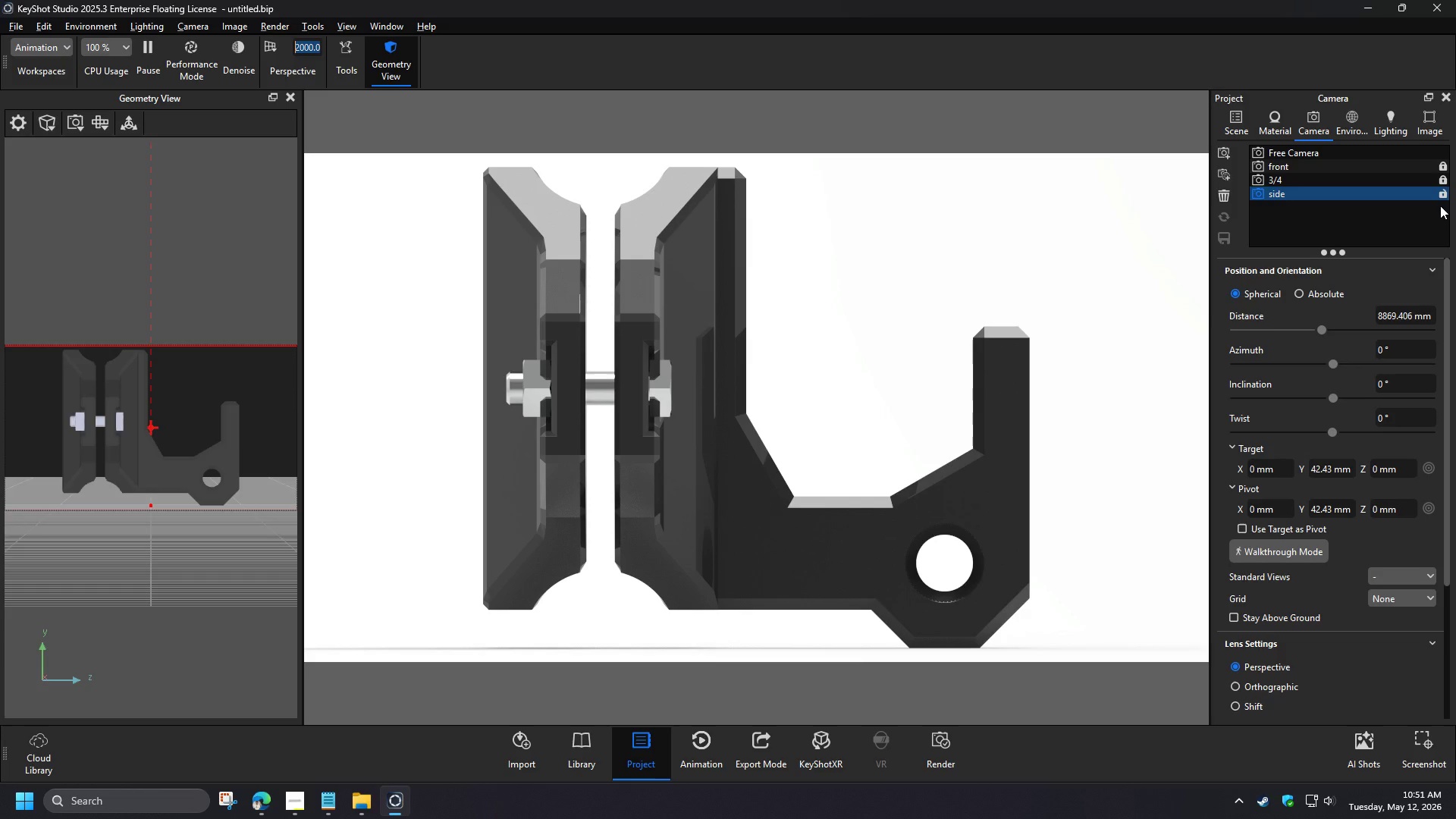 
double_click([1382, 316])
 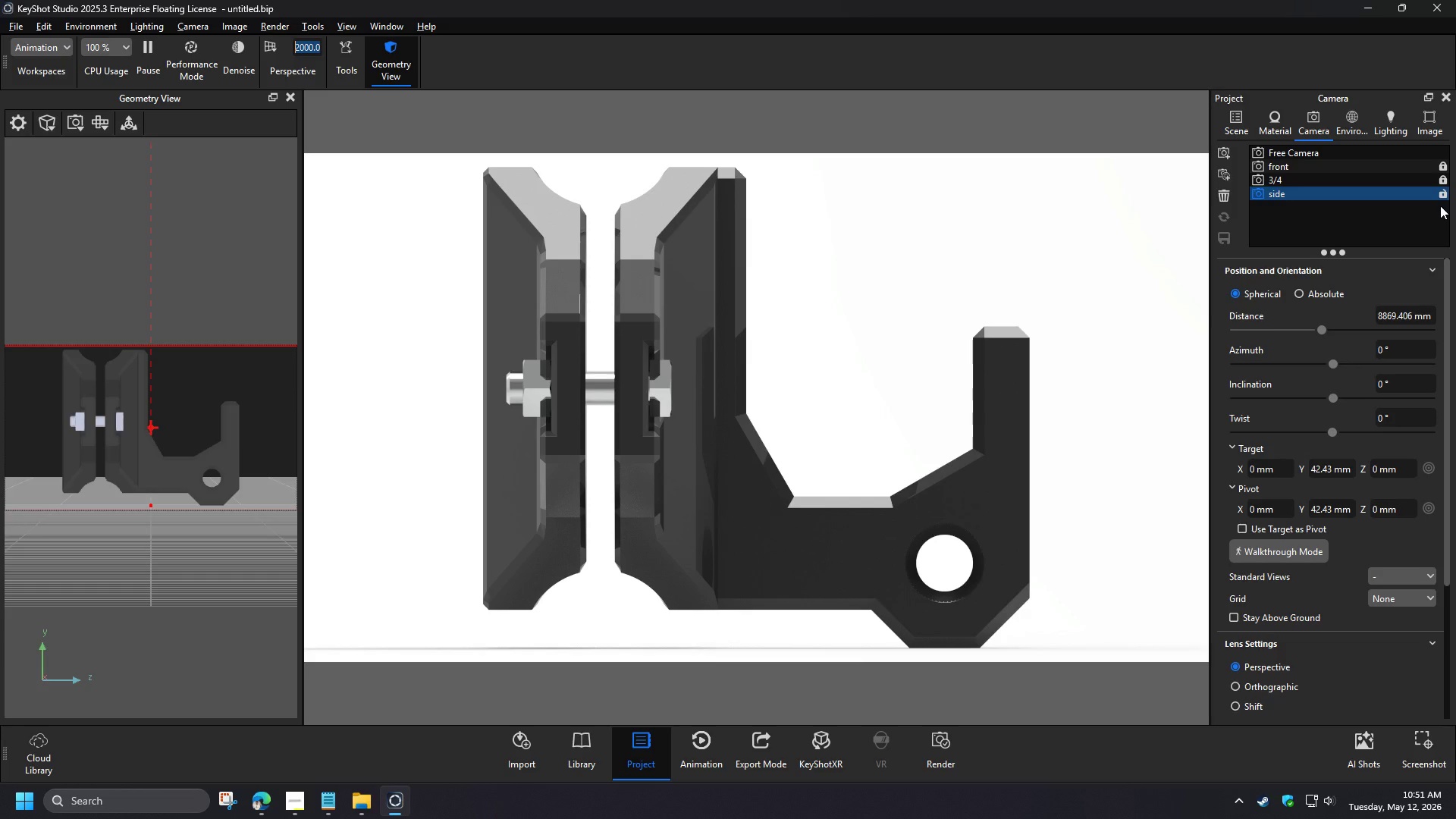 
left_click_drag(start_coordinate=[1431, 314], to_coordinate=[1336, 312])
 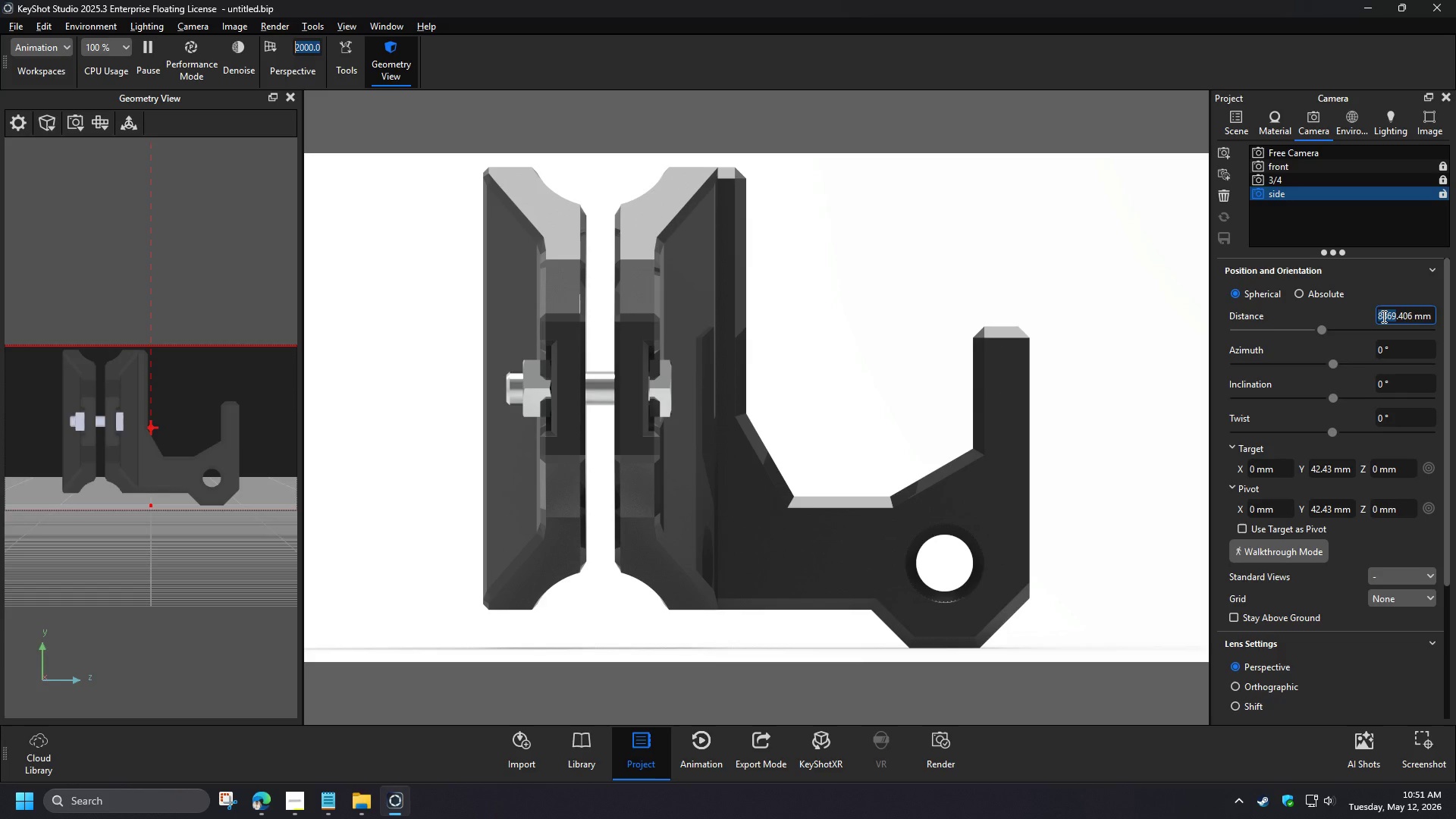 
key(Numpad9)
 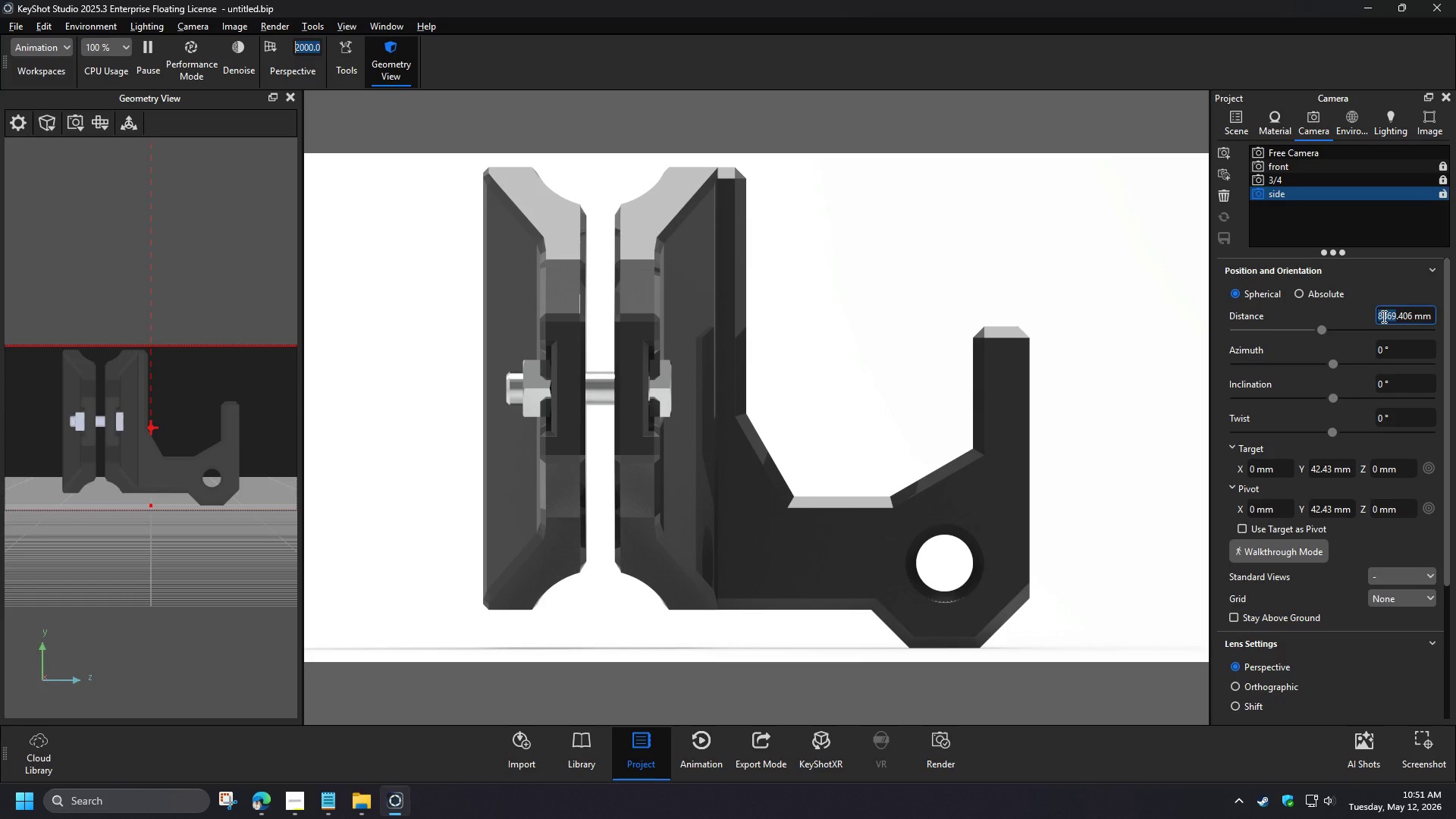 
key(Numpad0)
 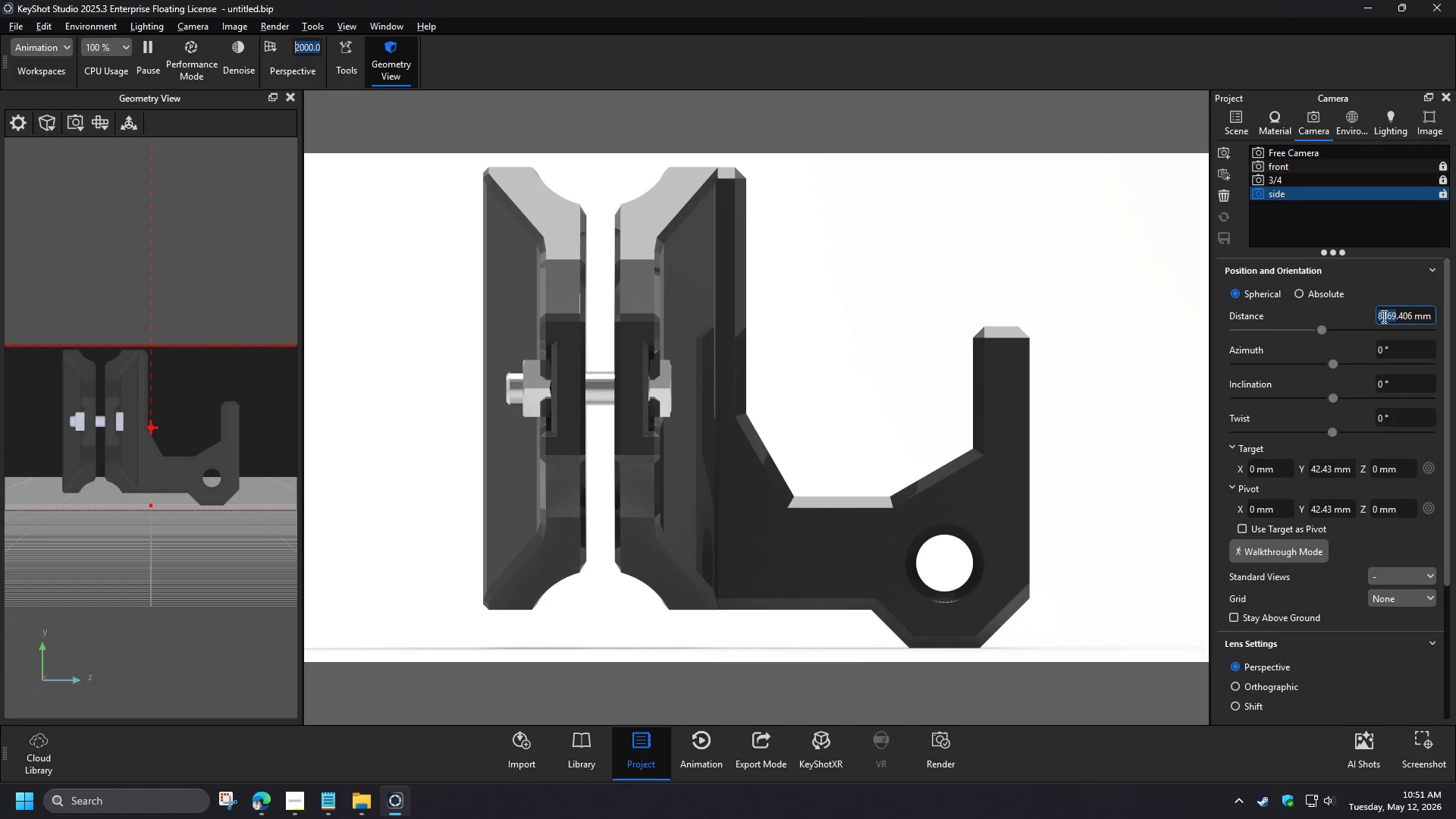 
key(Numpad0)
 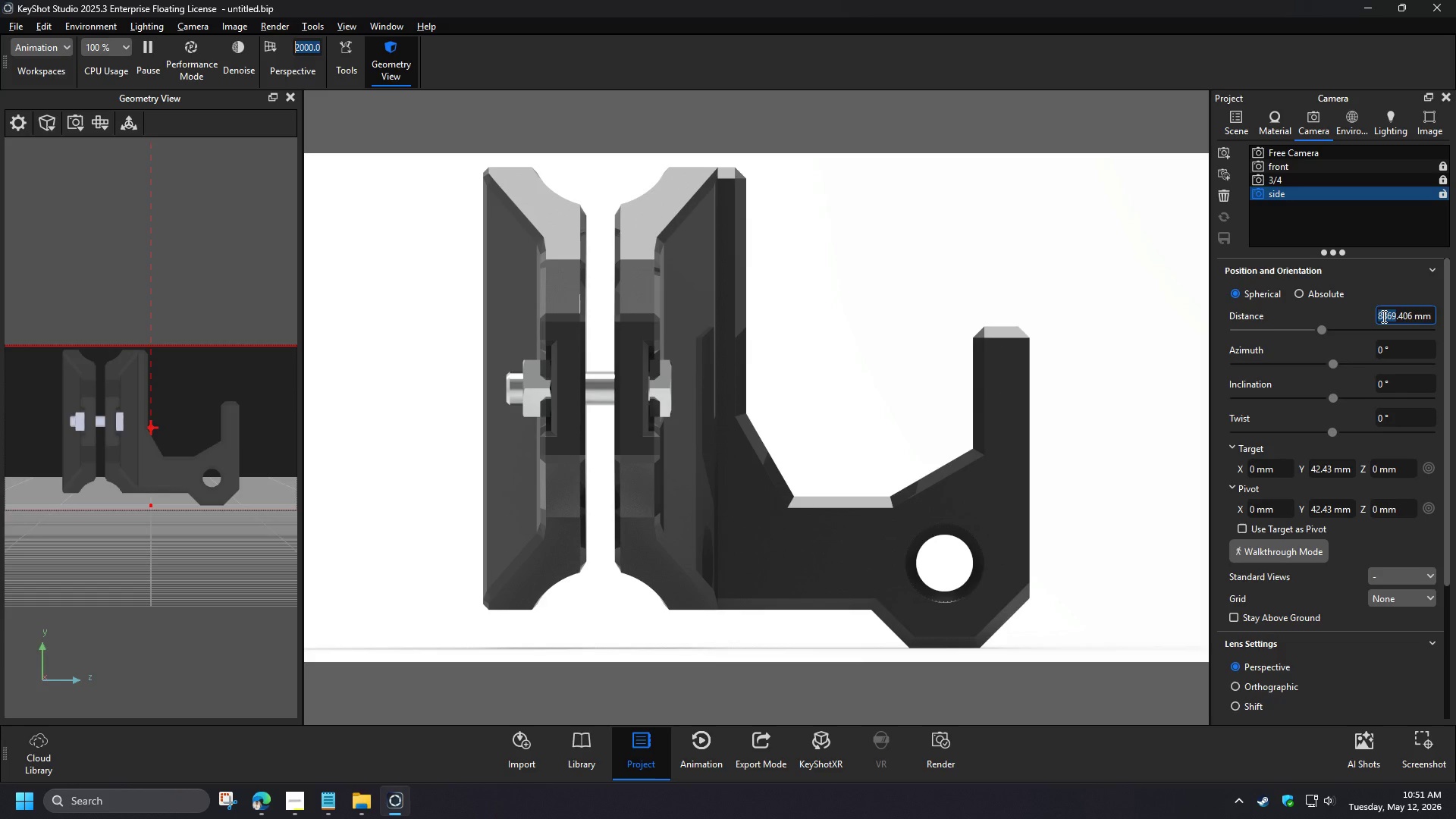 
key(Numpad0)
 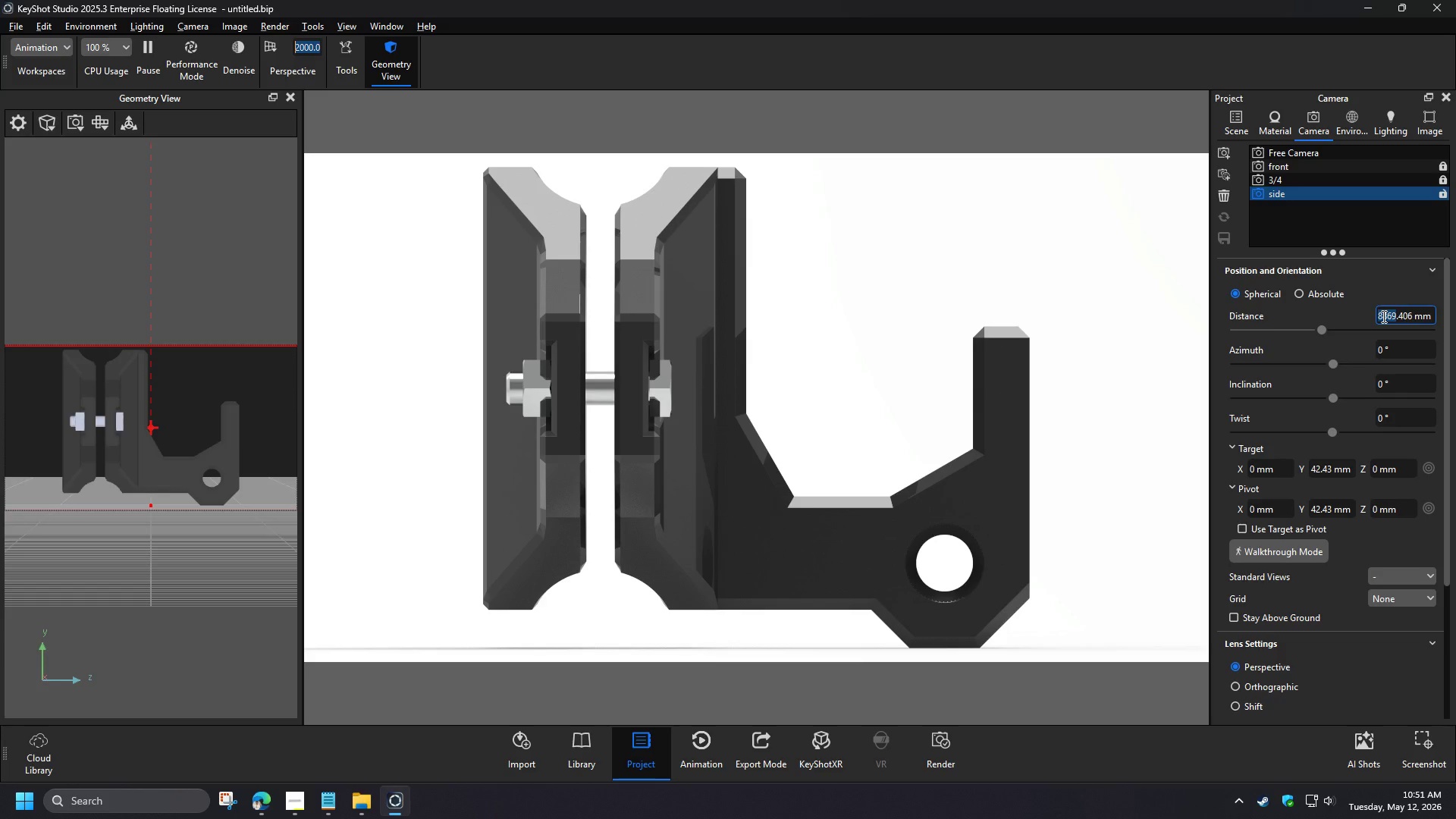 
key(NumpadEnter)
 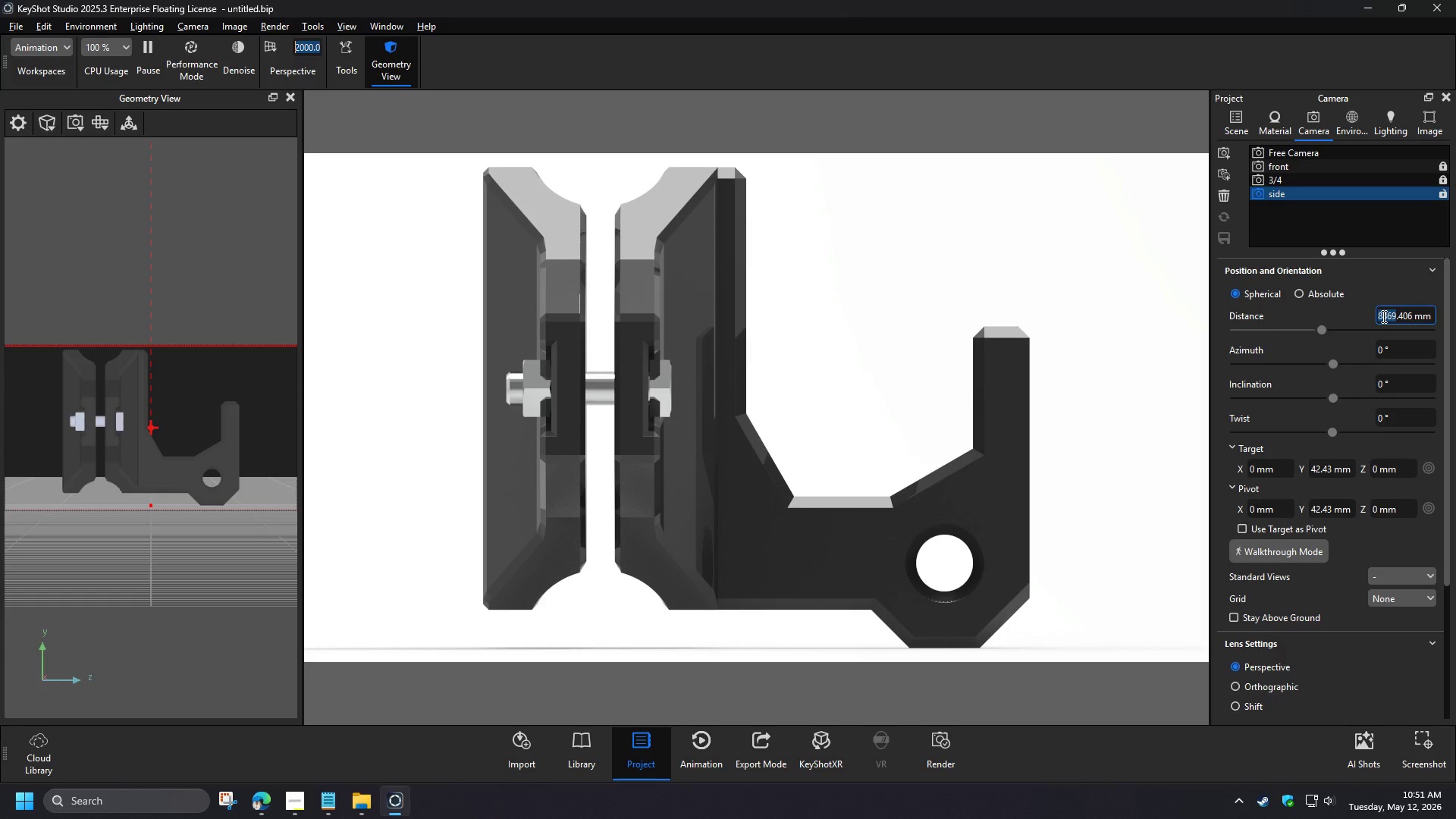 
left_click([1228, 238])
 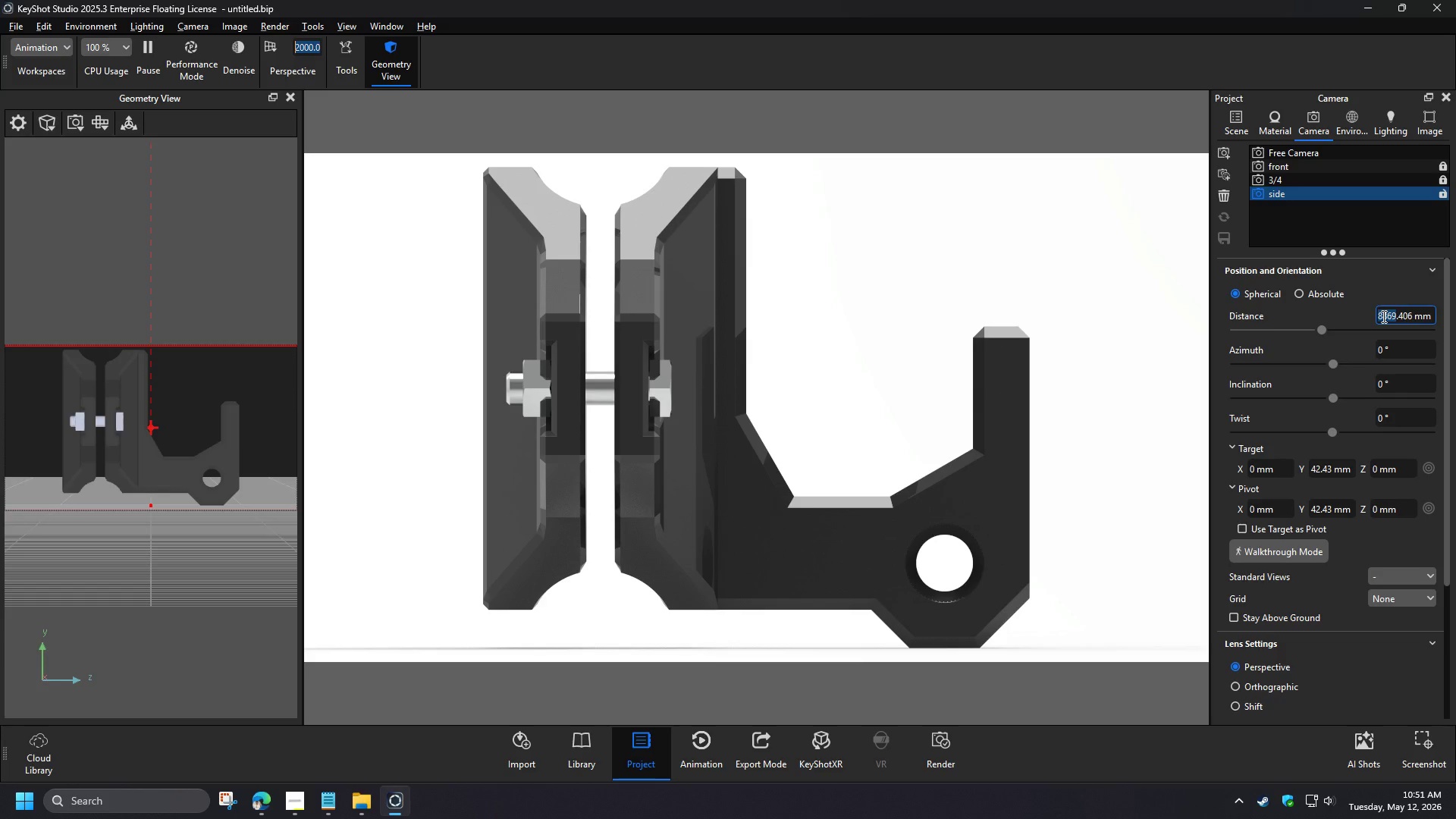 
left_click([1441, 195])
 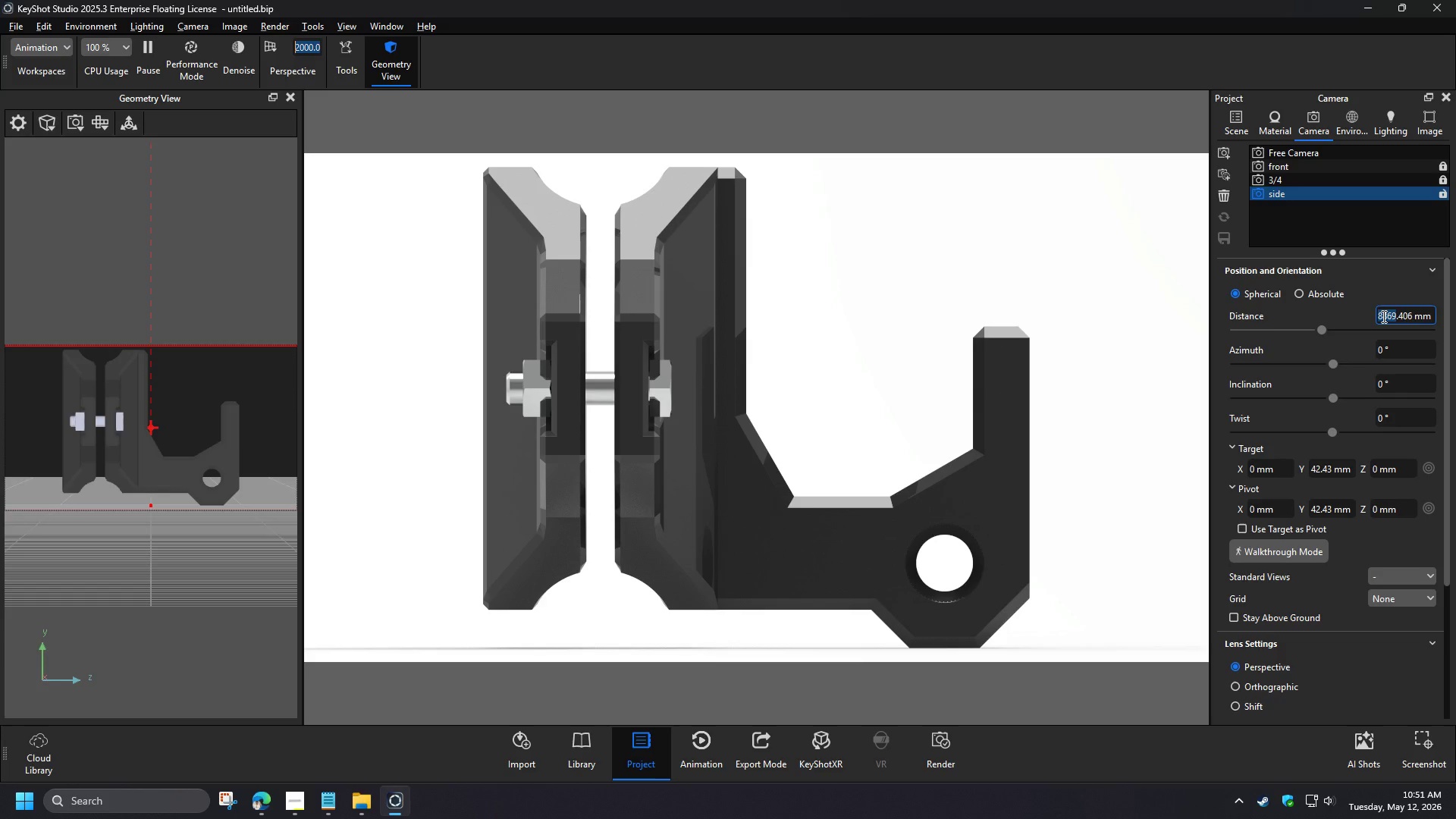 
left_click([1282, 168])
 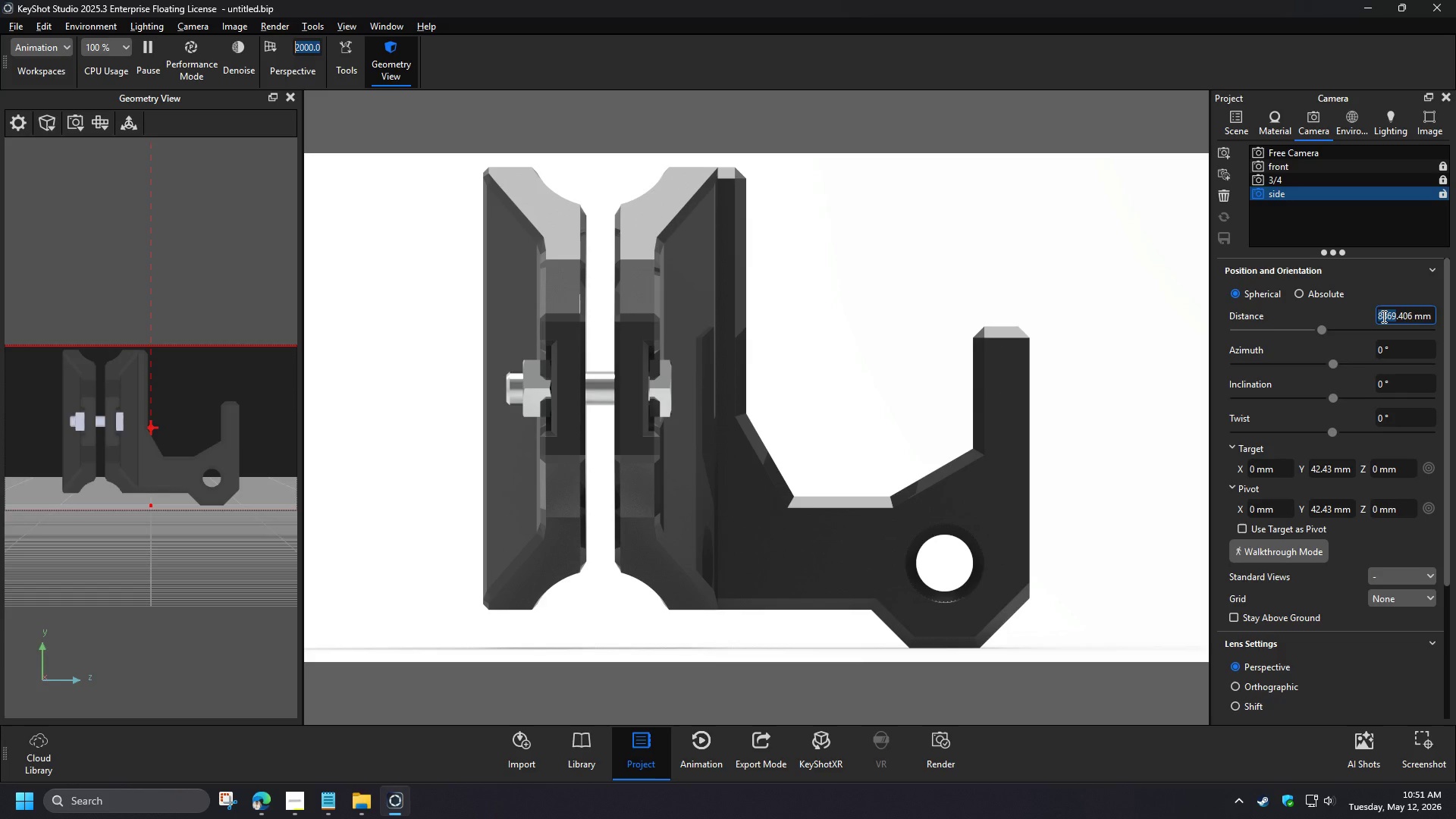 
left_click([1280, 193])
 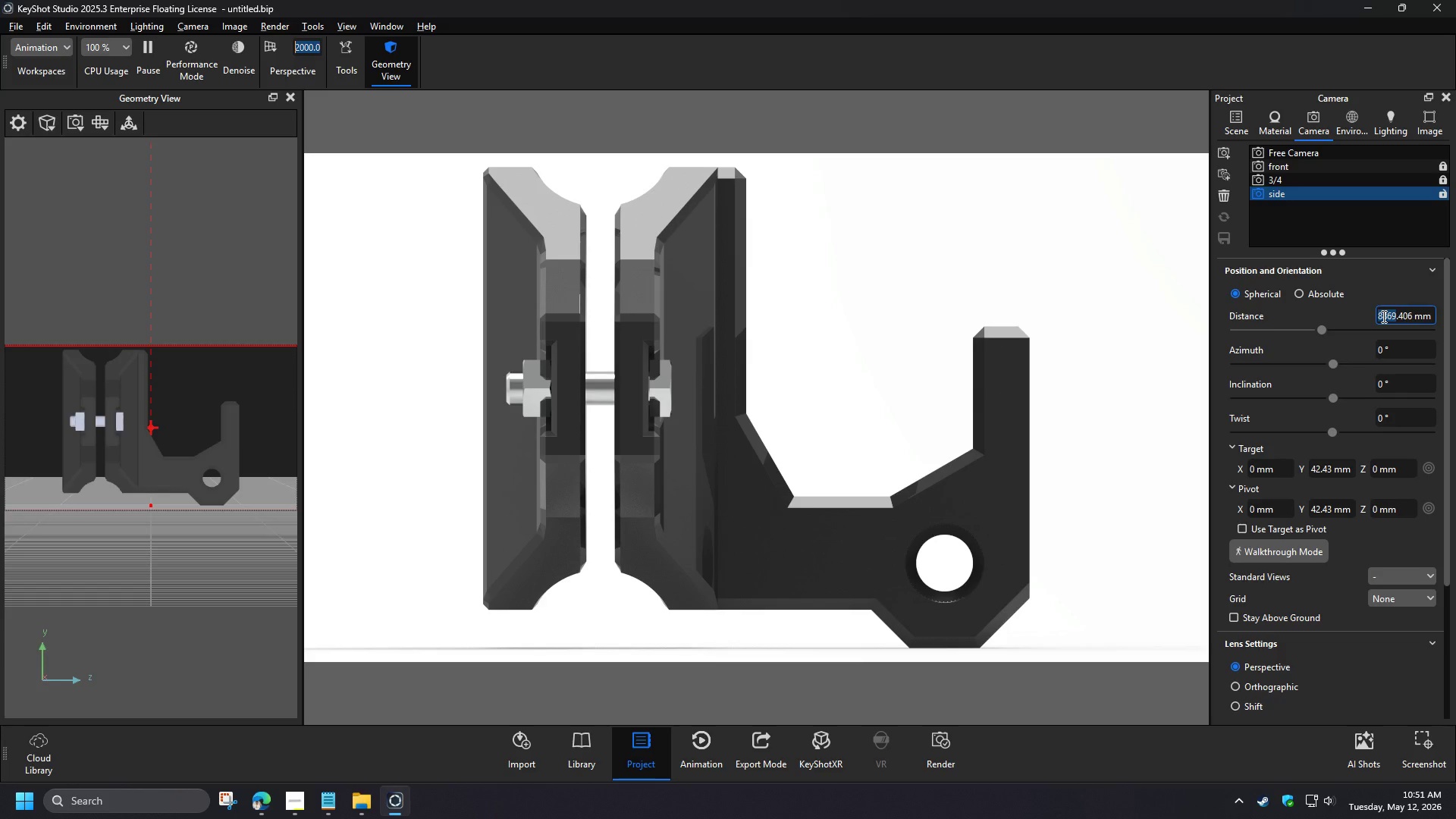 
left_click([1442, 193])
 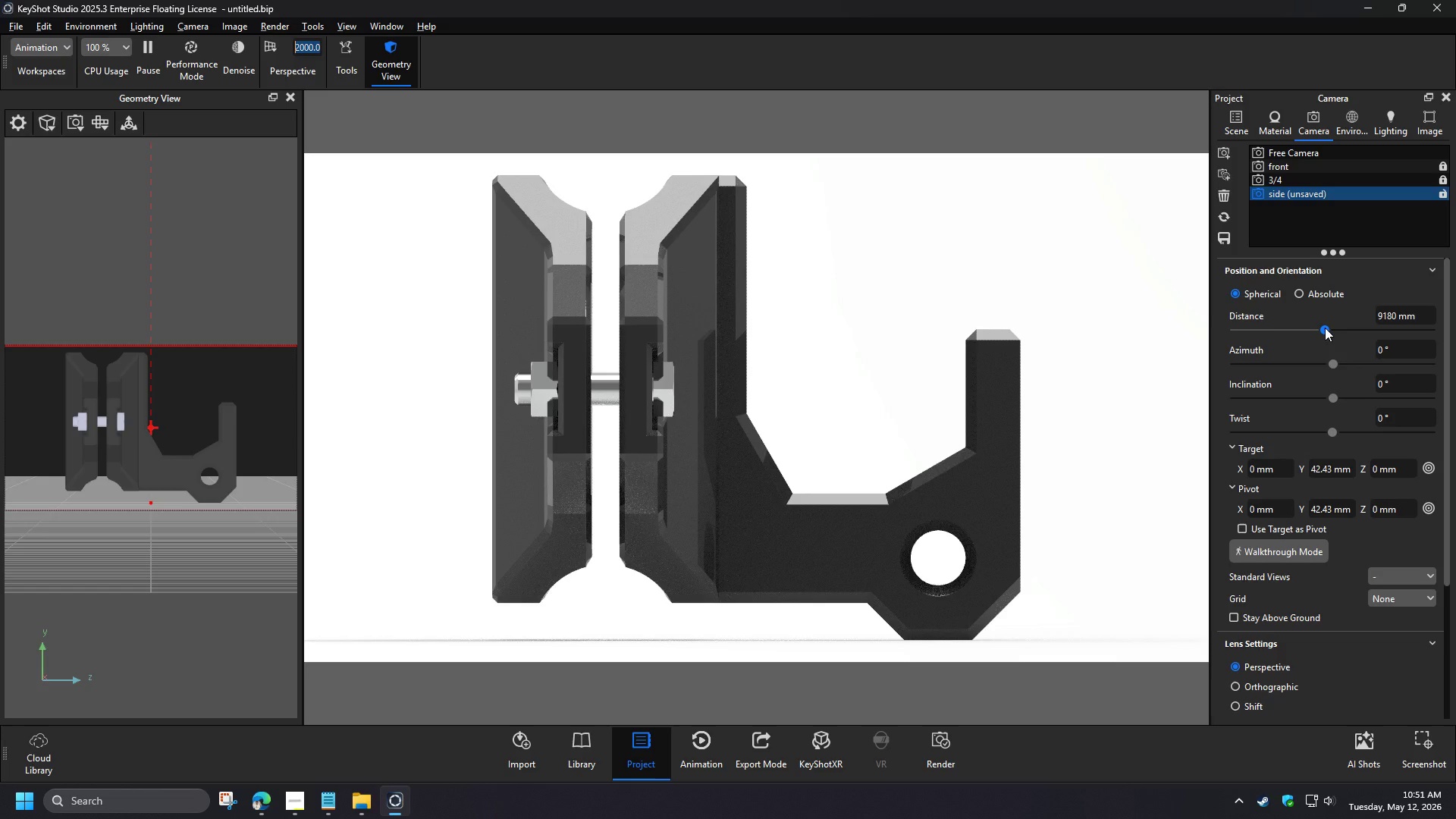 
wait(5.19)
 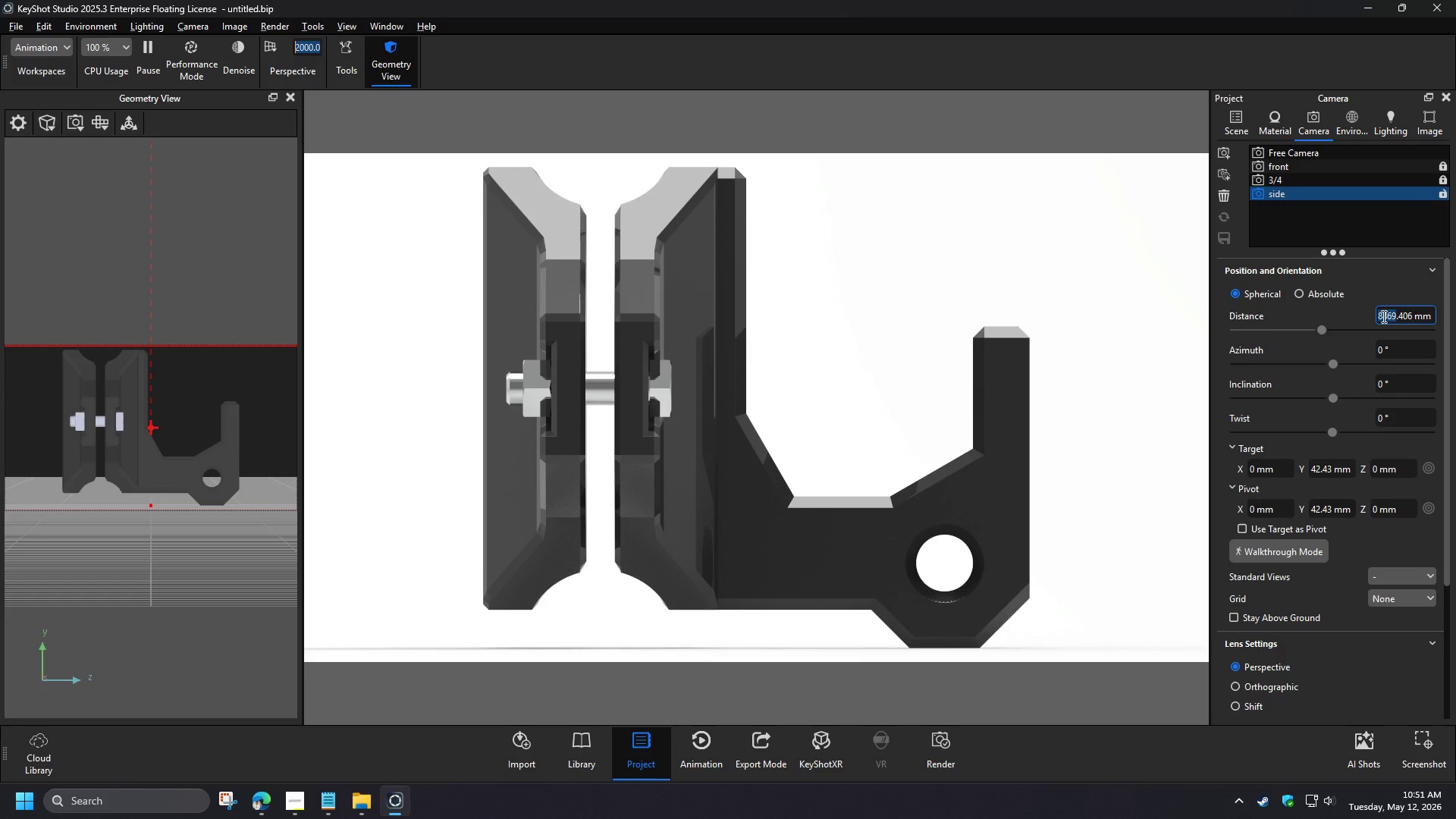 
left_click([1441, 193])
 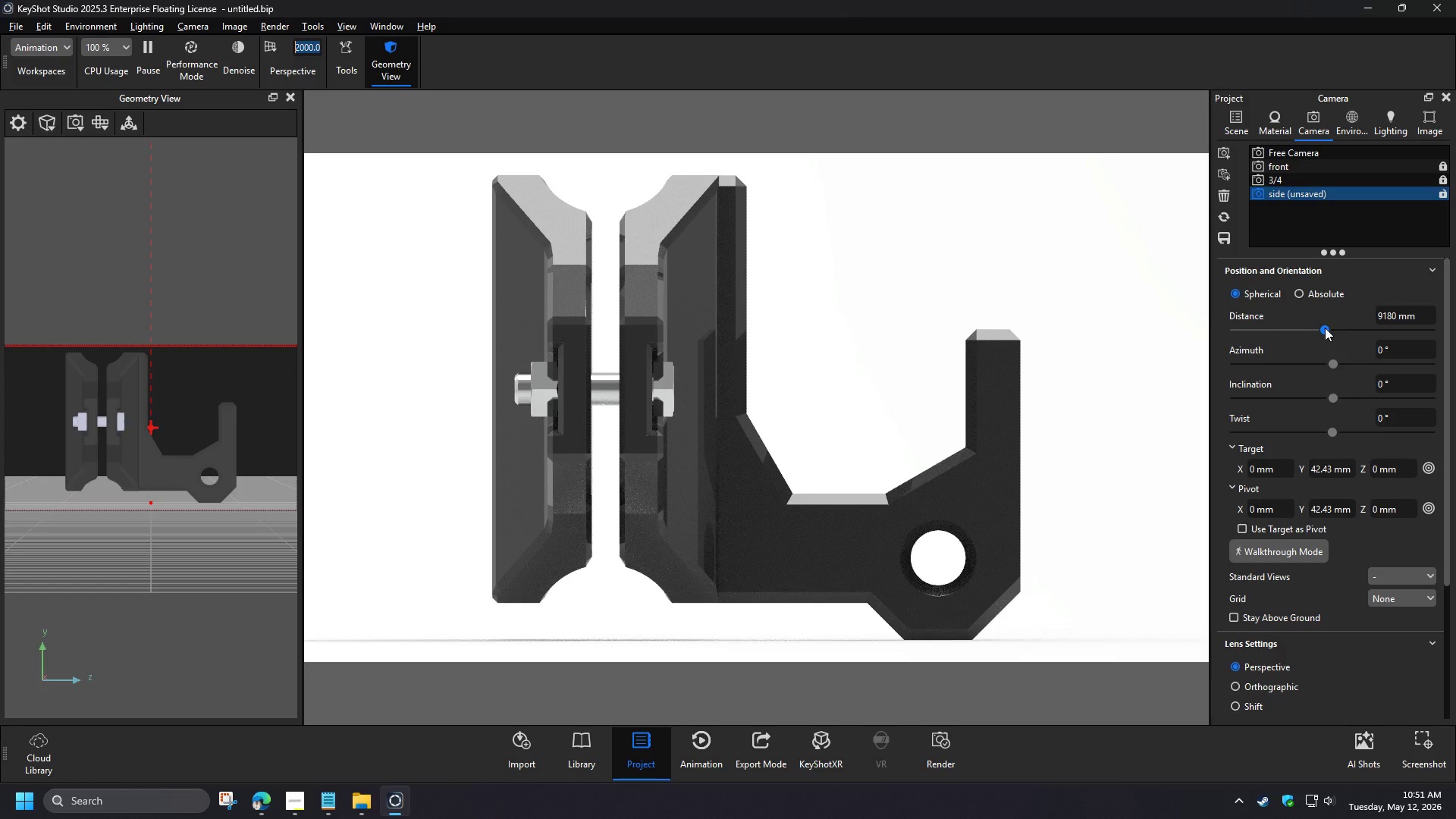 
left_click([1225, 240])
 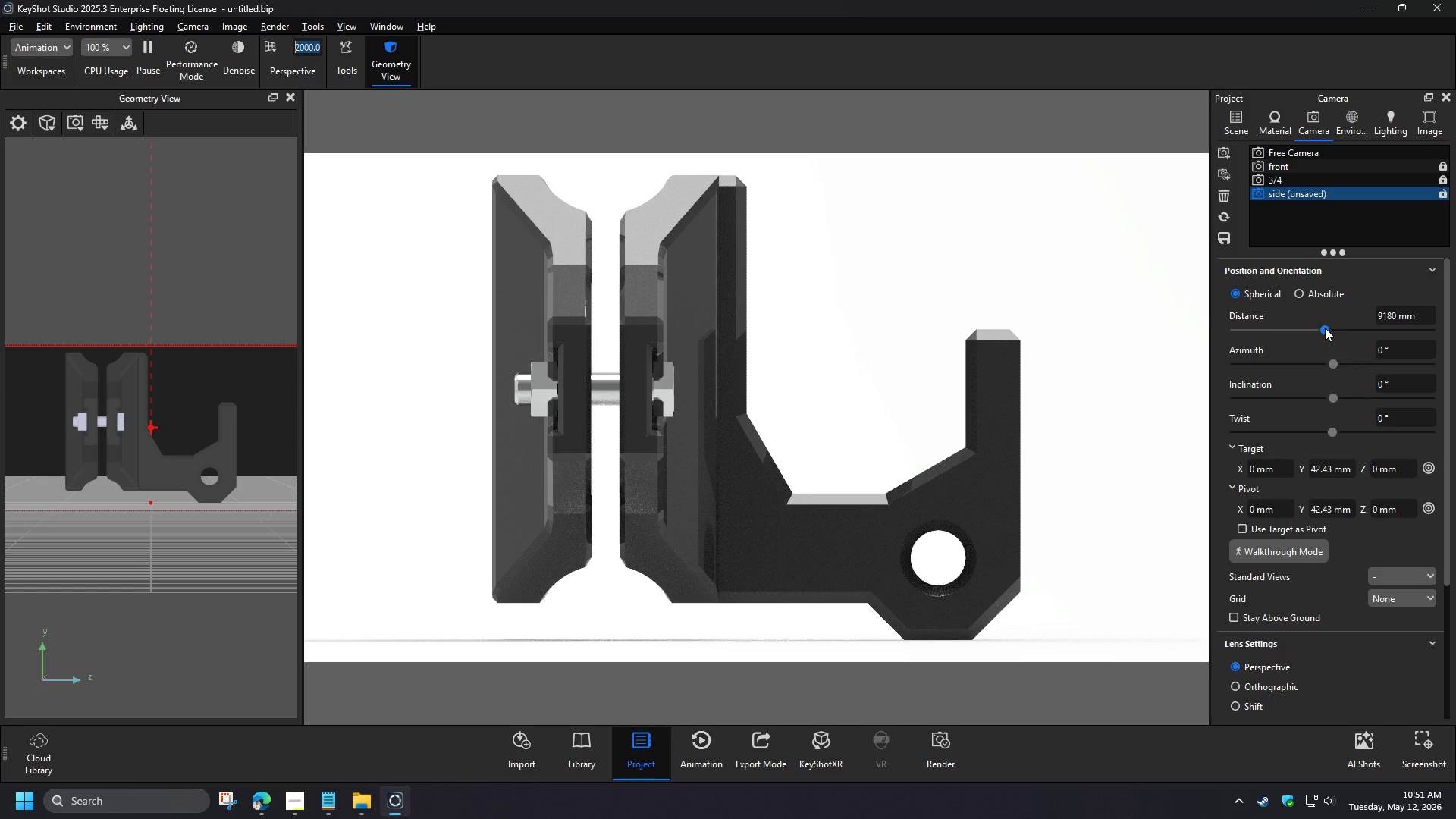 
left_click([1294, 170])
 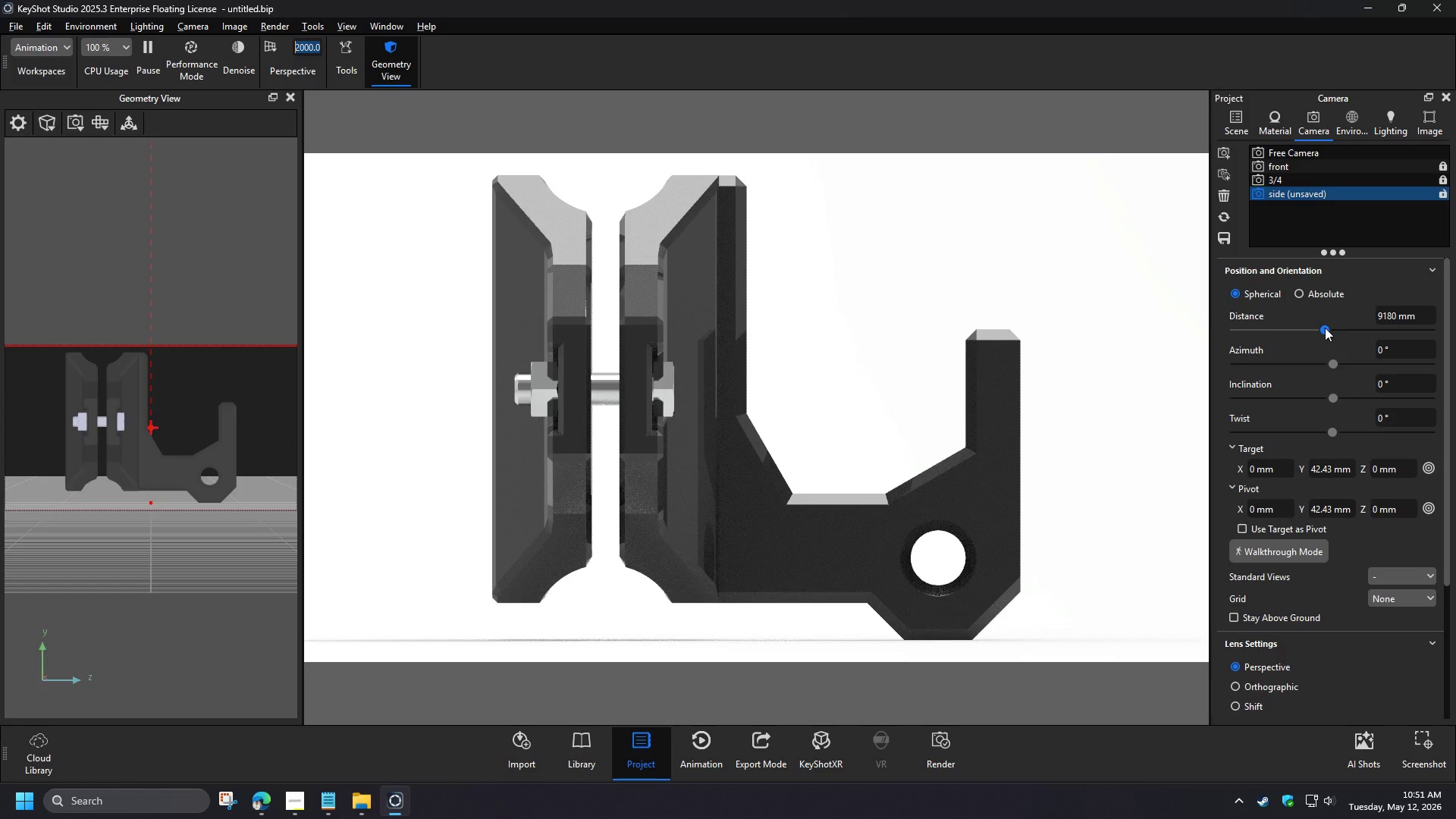 
left_click([1298, 197])
 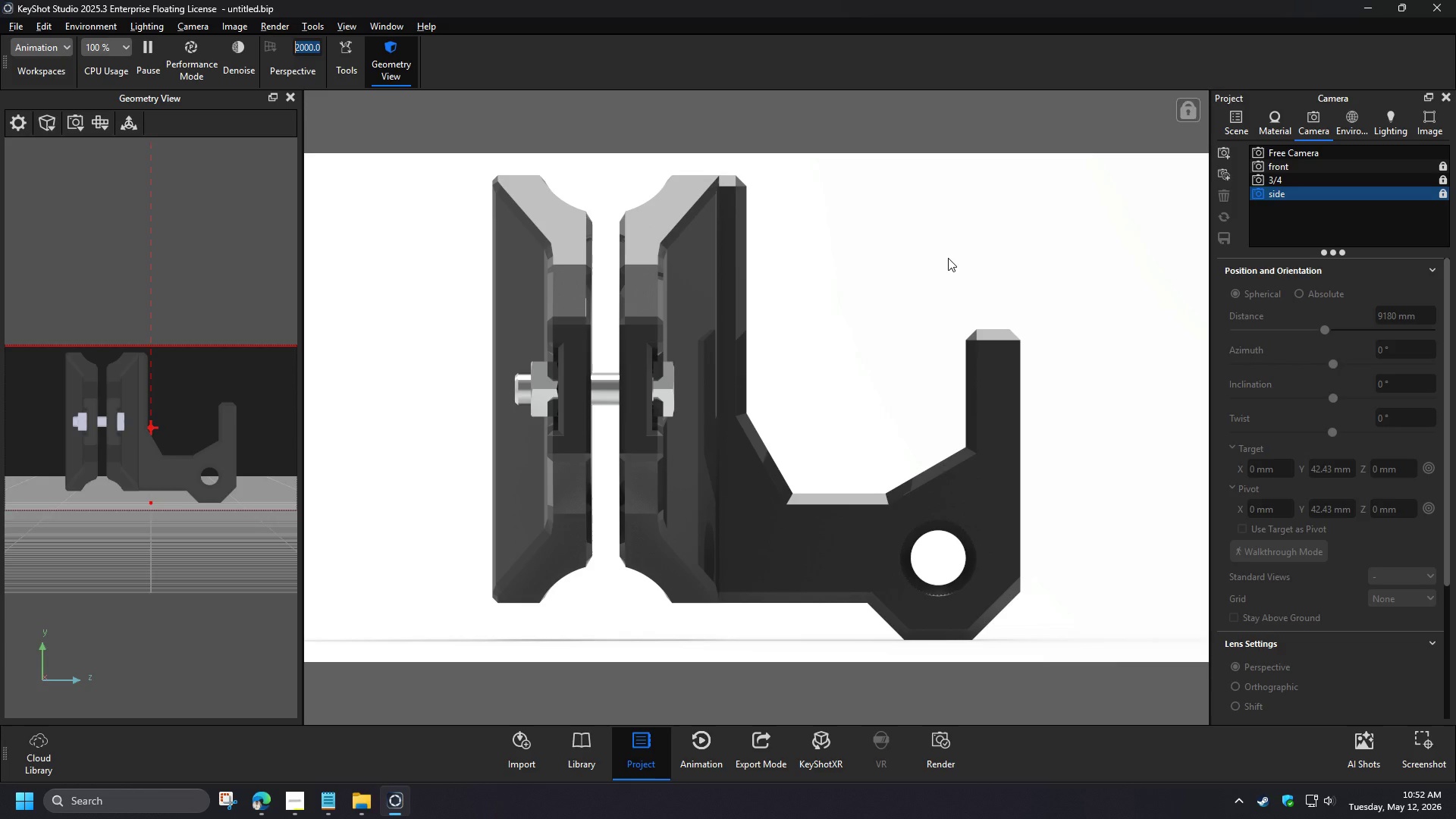 
wait(22.23)
 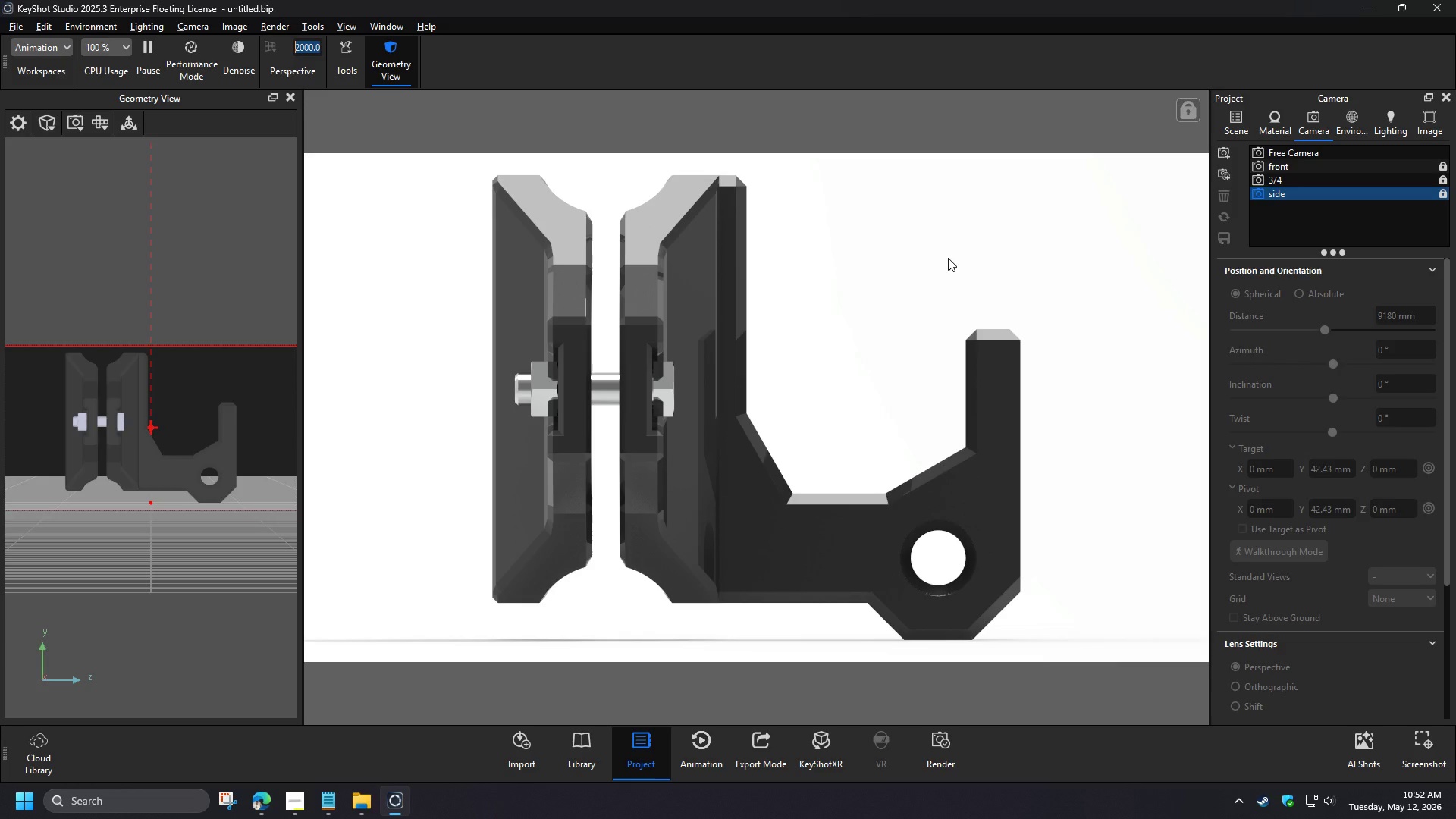 
left_click([301, 805])